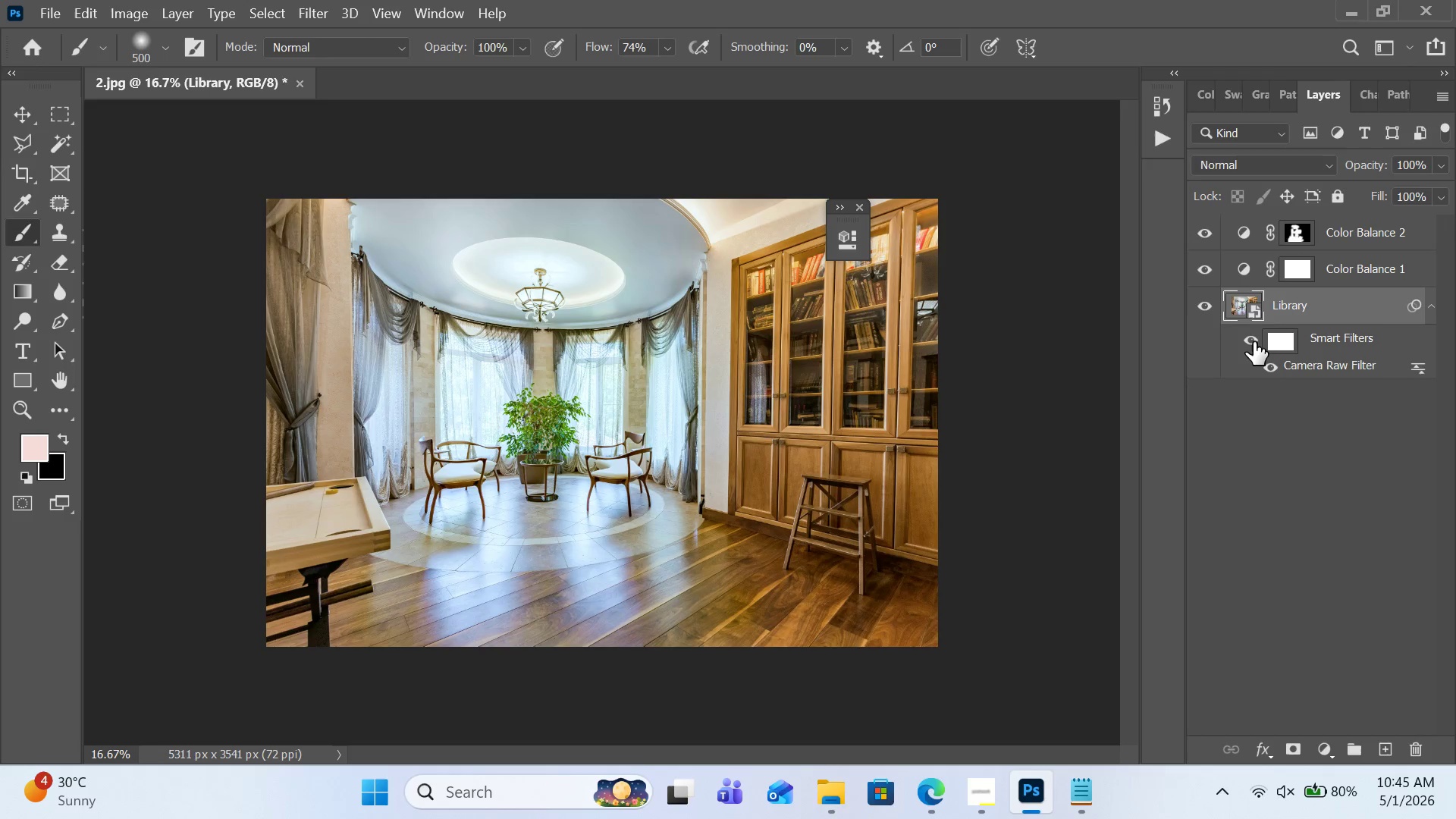 
left_click([1254, 342])
 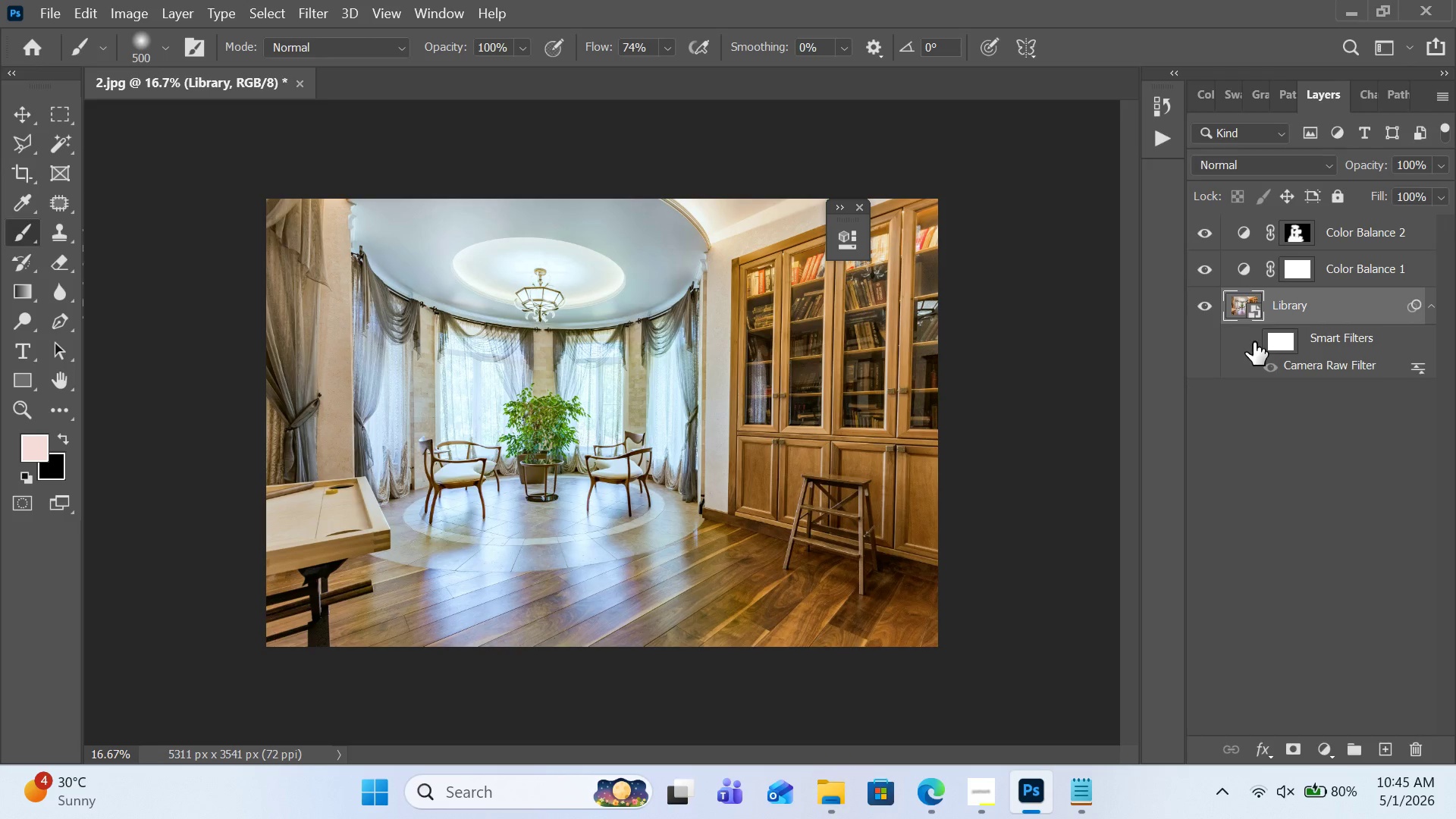 
left_click([1254, 342])
 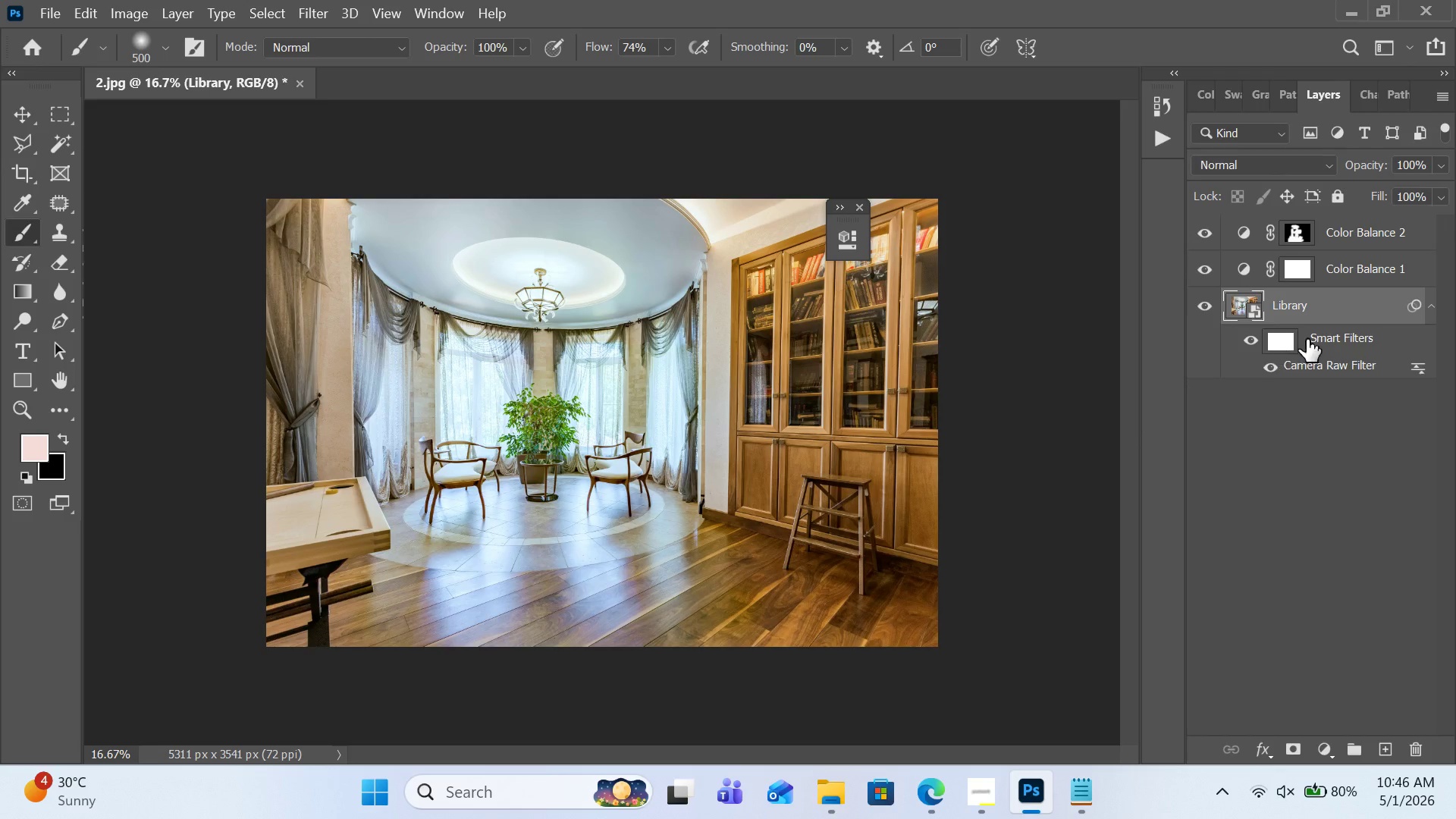 
left_click([1317, 339])
 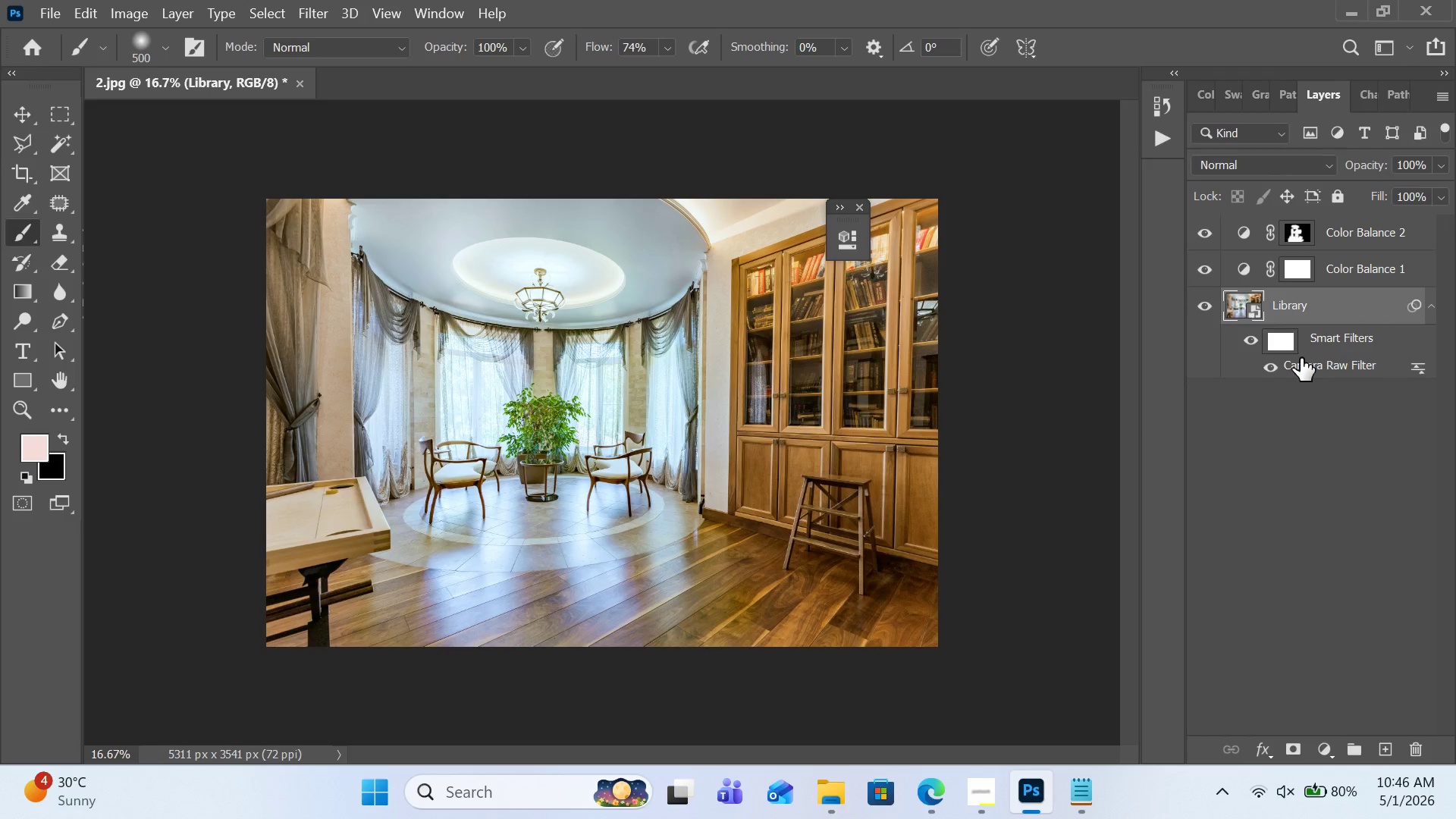 
left_click_drag(start_coordinate=[1301, 341], to_coordinate=[1417, 753])
 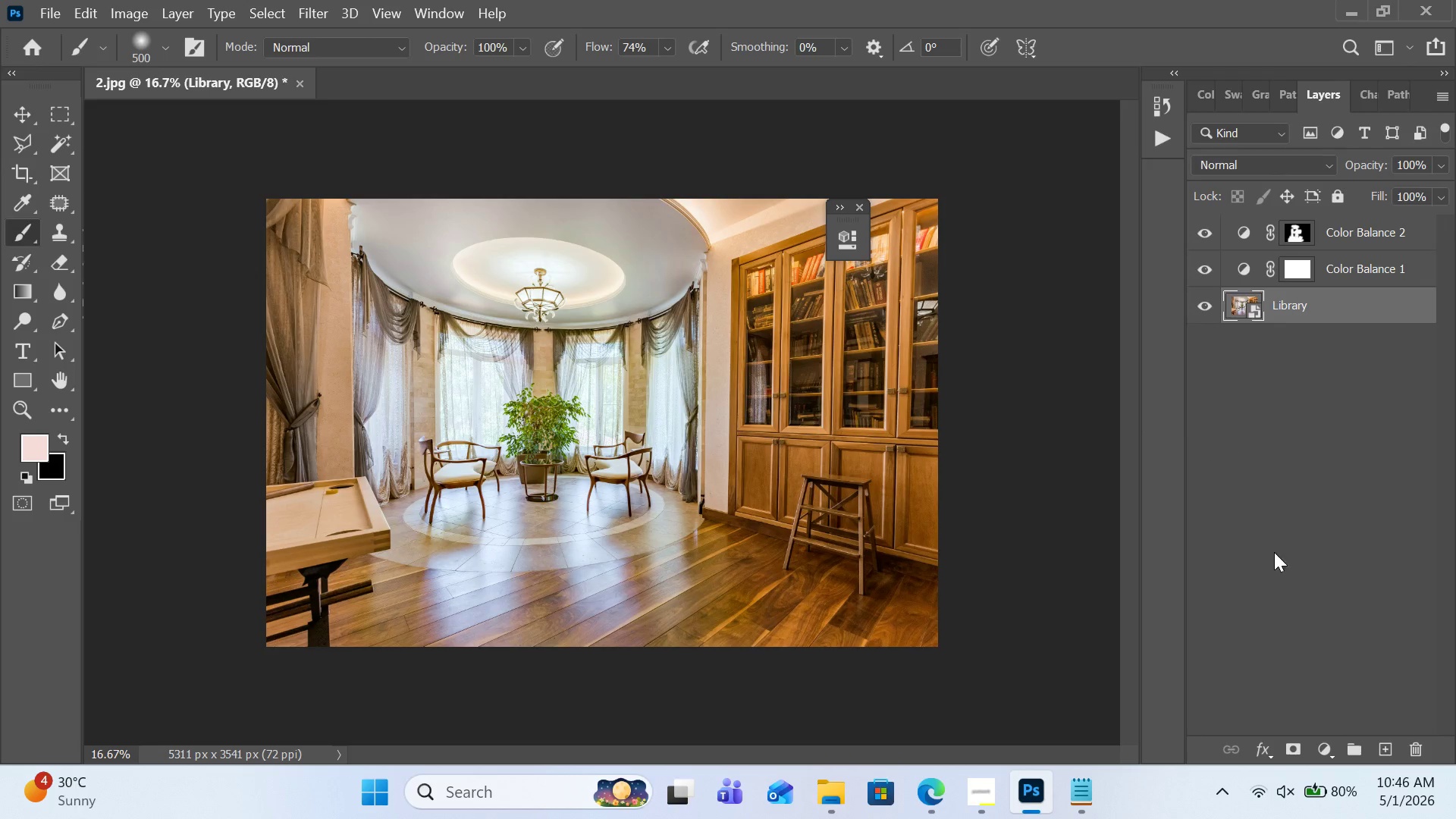 
left_click([1327, 748])
 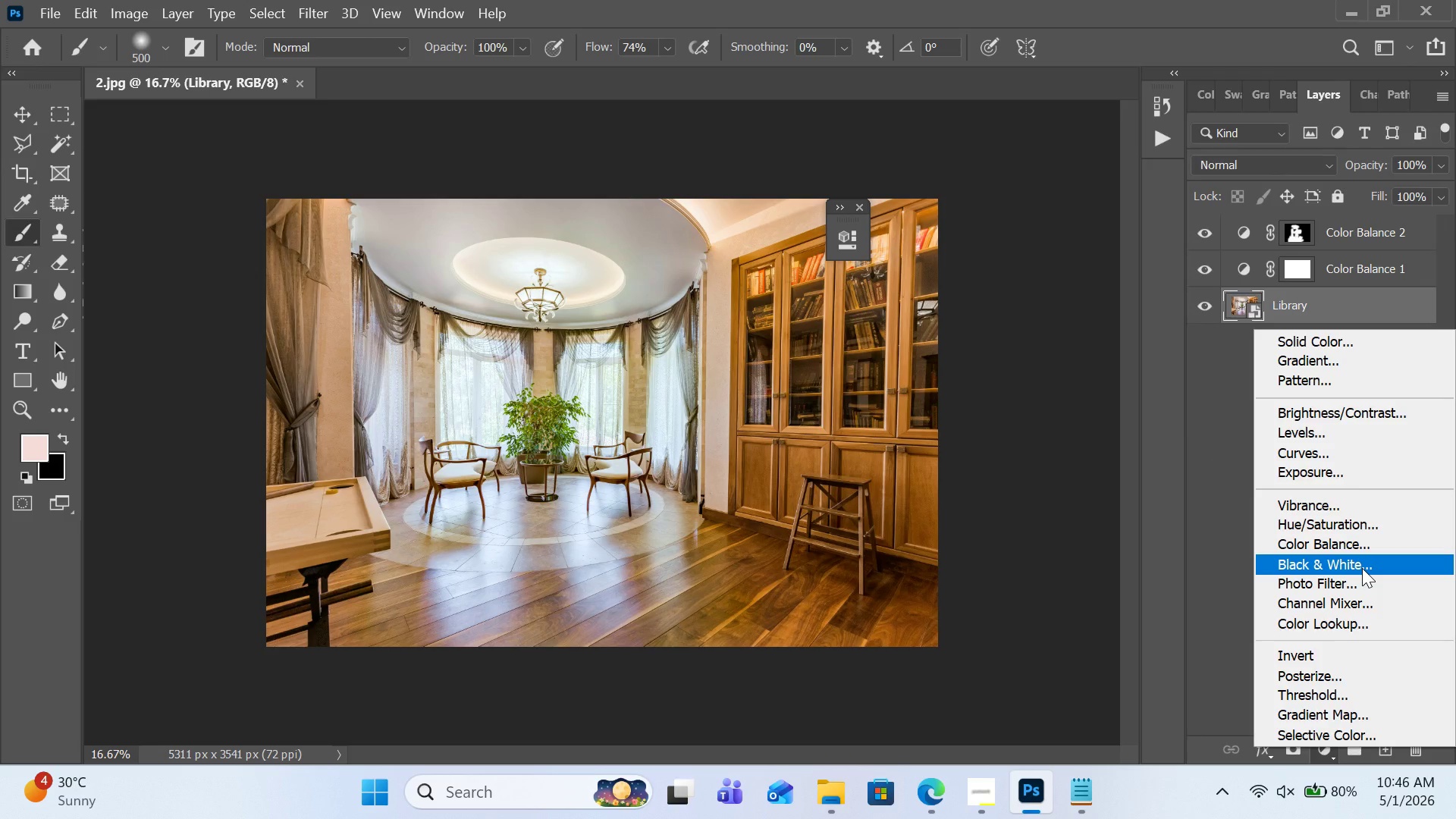 
left_click([1362, 554])
 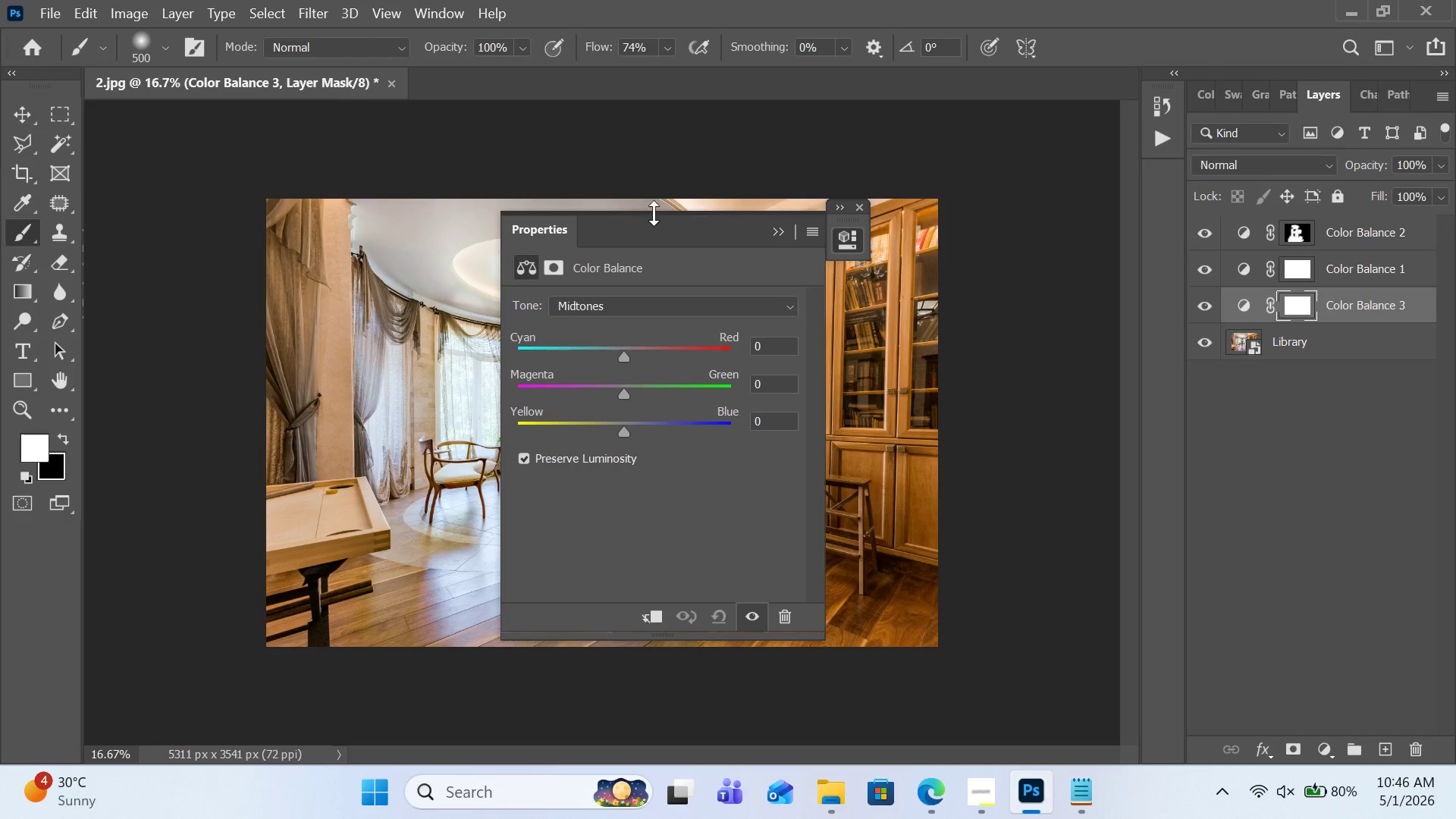 
left_click_drag(start_coordinate=[656, 223], to_coordinate=[1157, 244])
 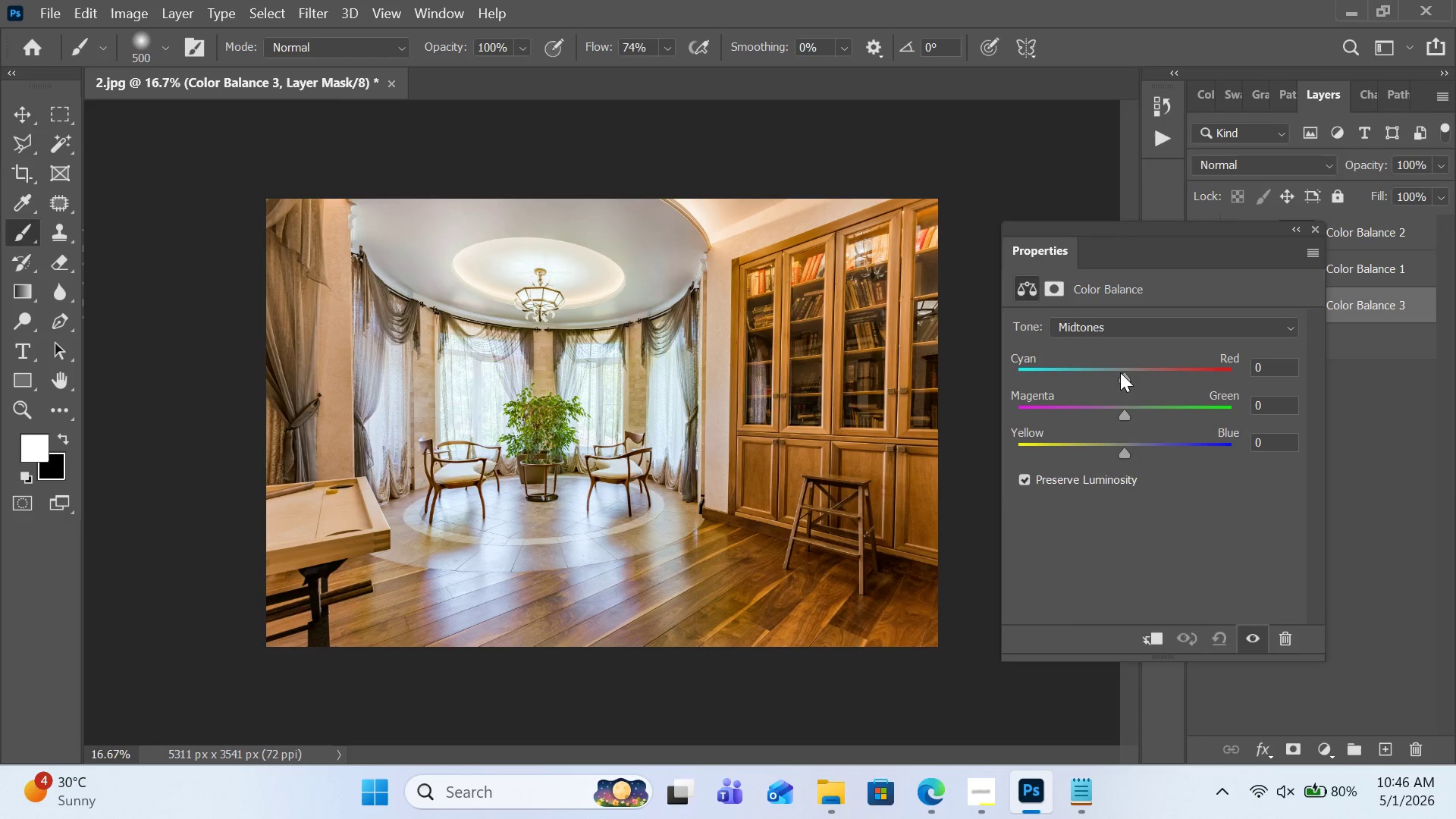 
left_click_drag(start_coordinate=[1121, 374], to_coordinate=[1125, 385])
 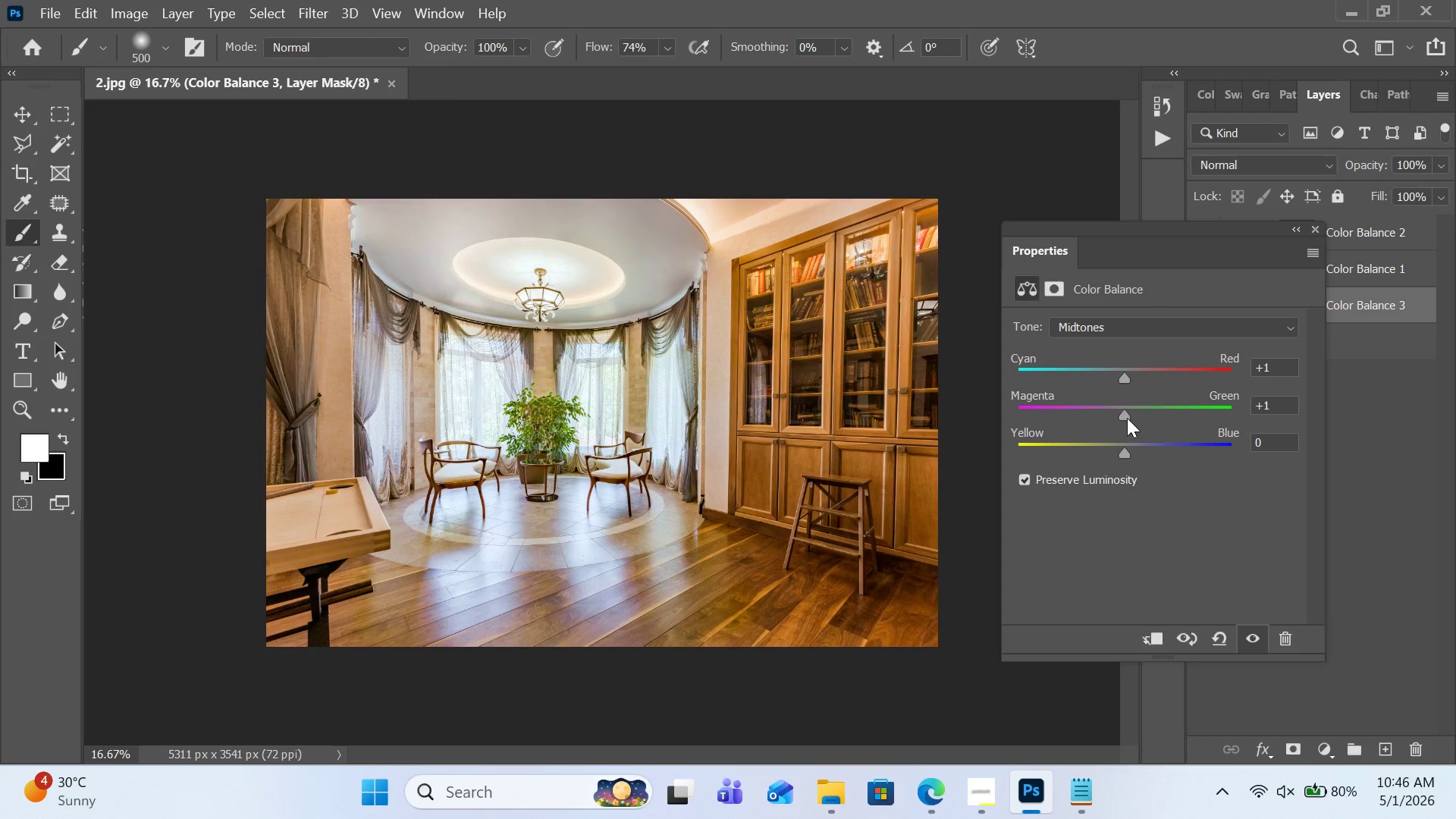 
left_click([1120, 331])
 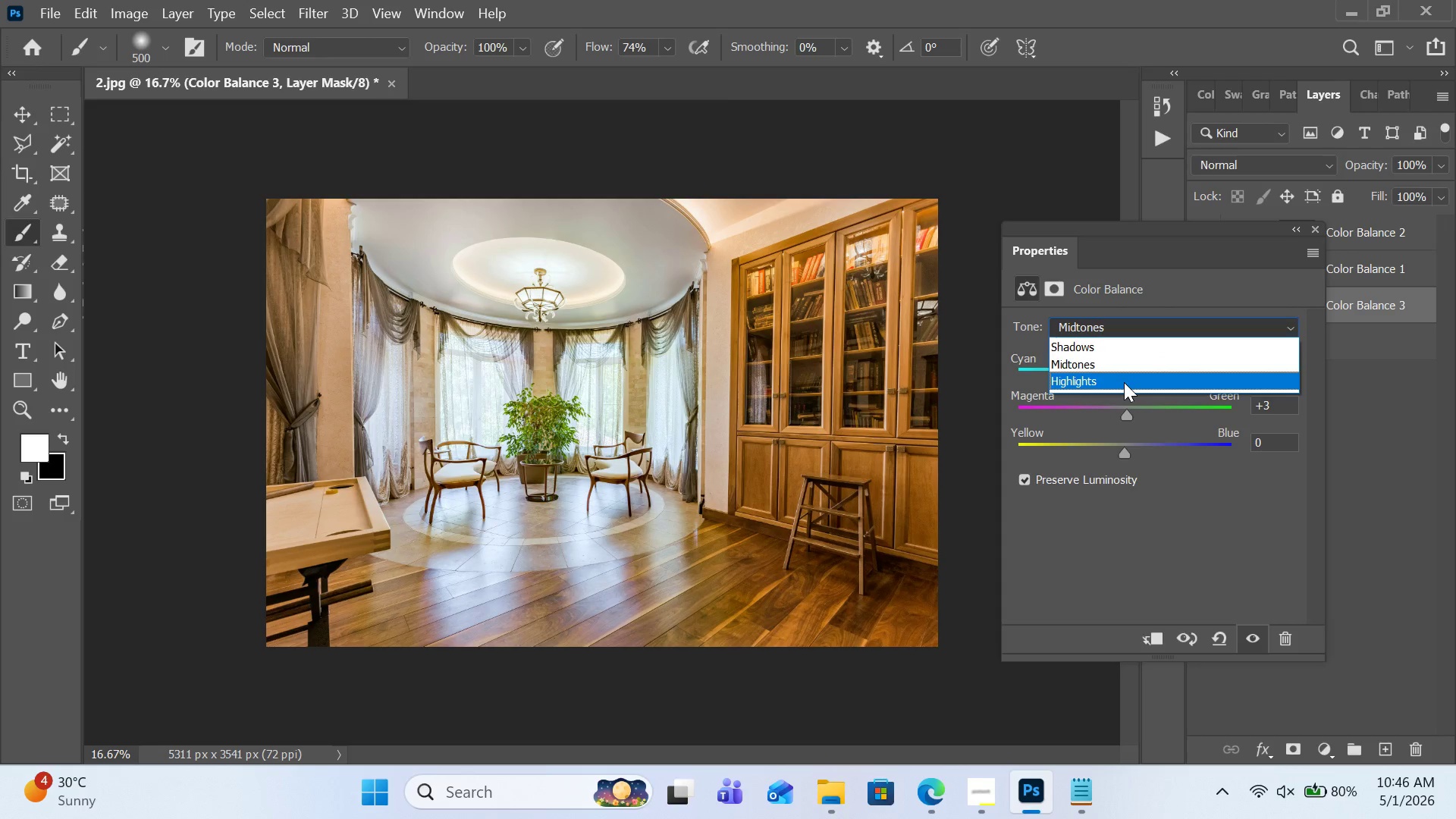 
left_click([1124, 382])
 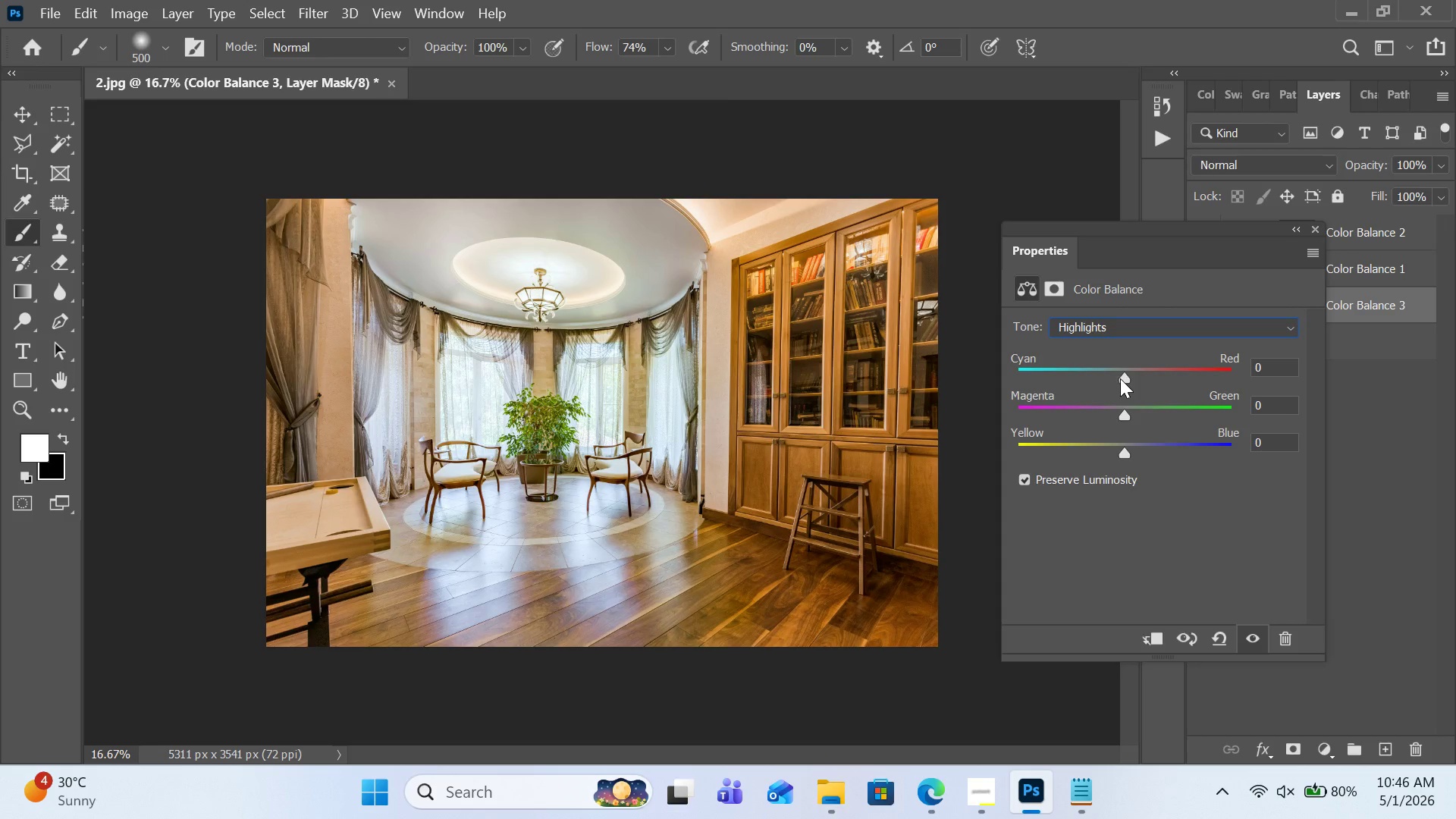 
left_click_drag(start_coordinate=[1122, 378], to_coordinate=[1129, 380])
 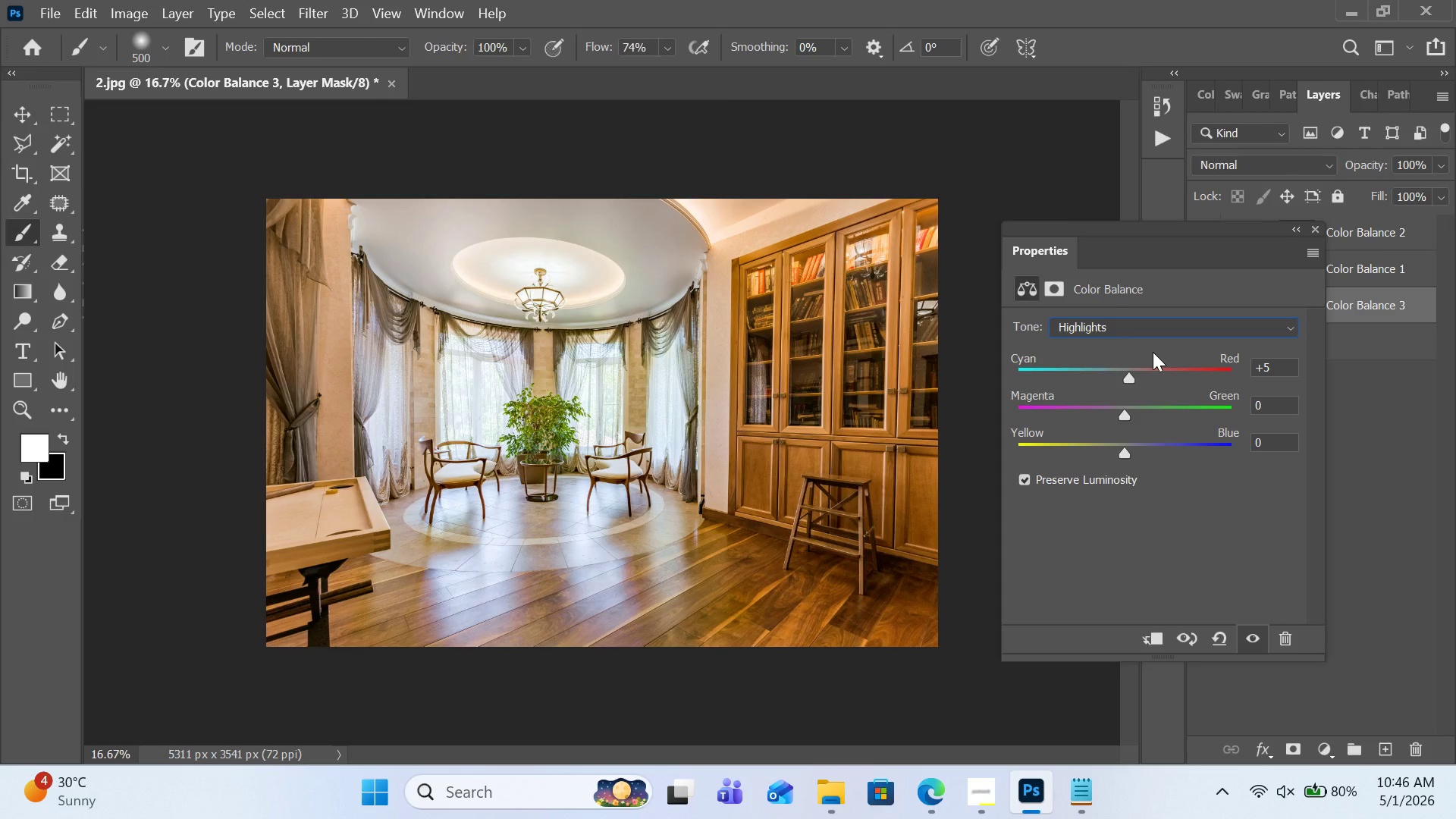 
wait(17.05)
 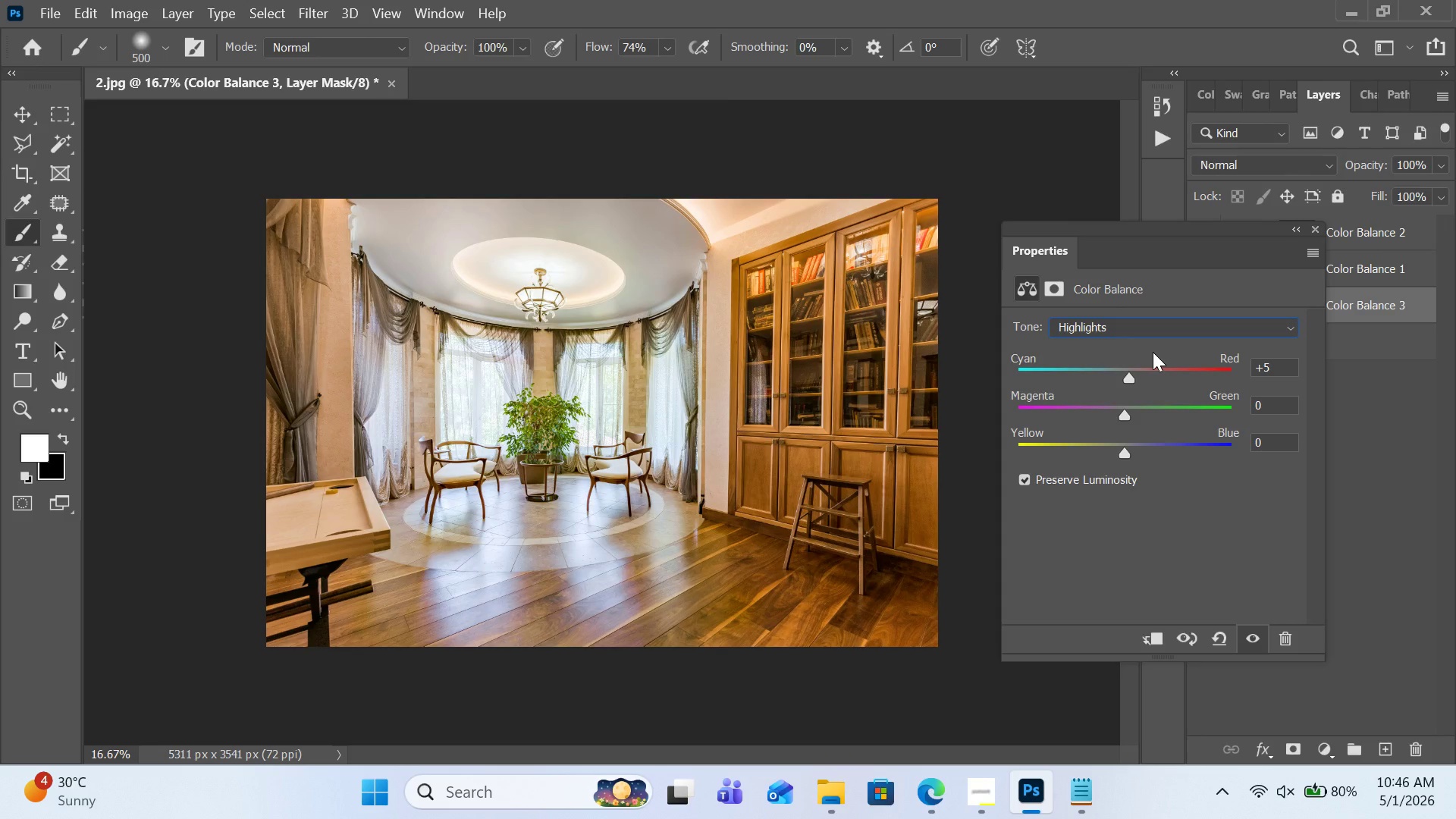 
left_click([308, 9])
 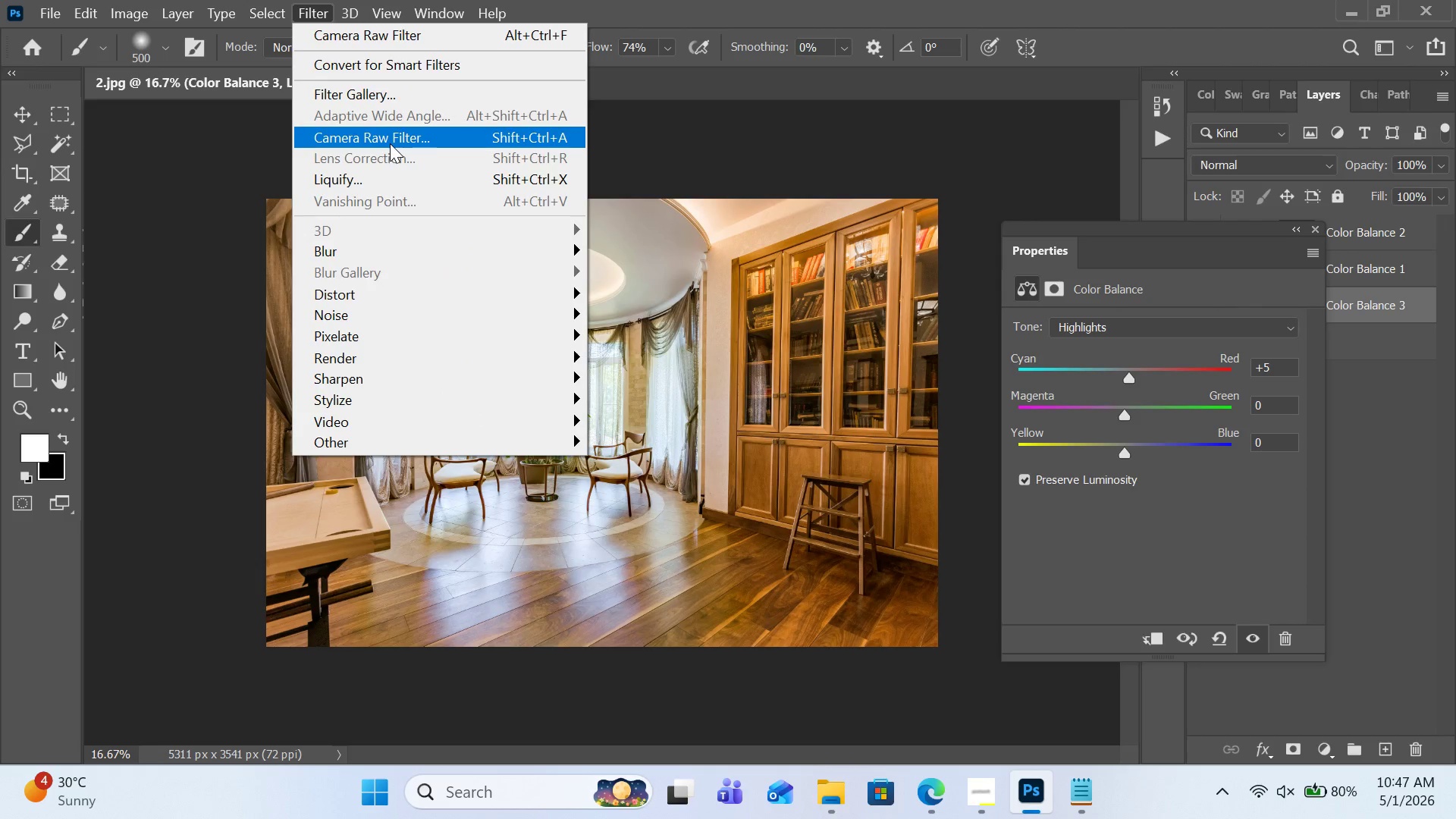 
left_click([390, 143])
 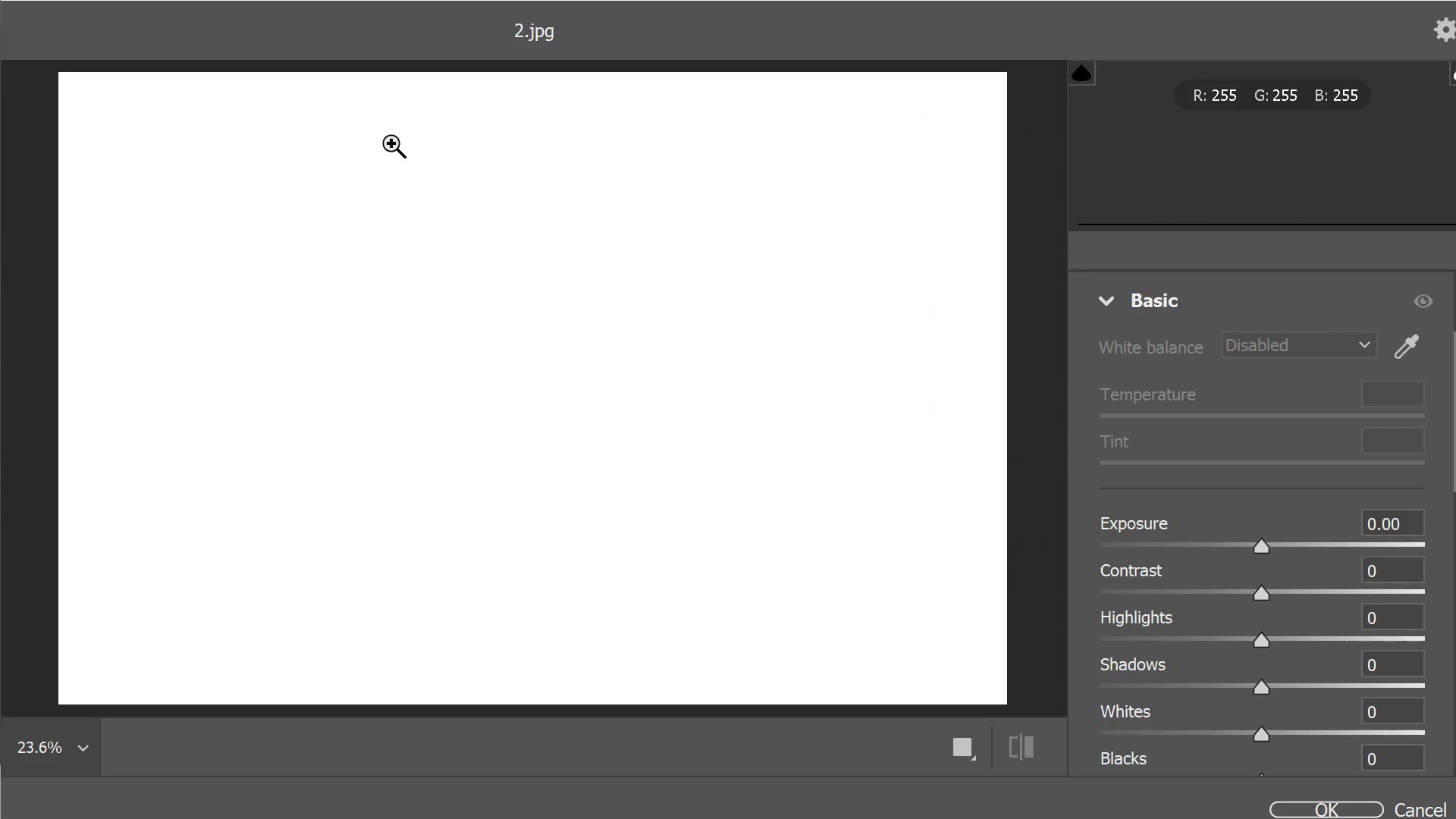 
wait(19.53)
 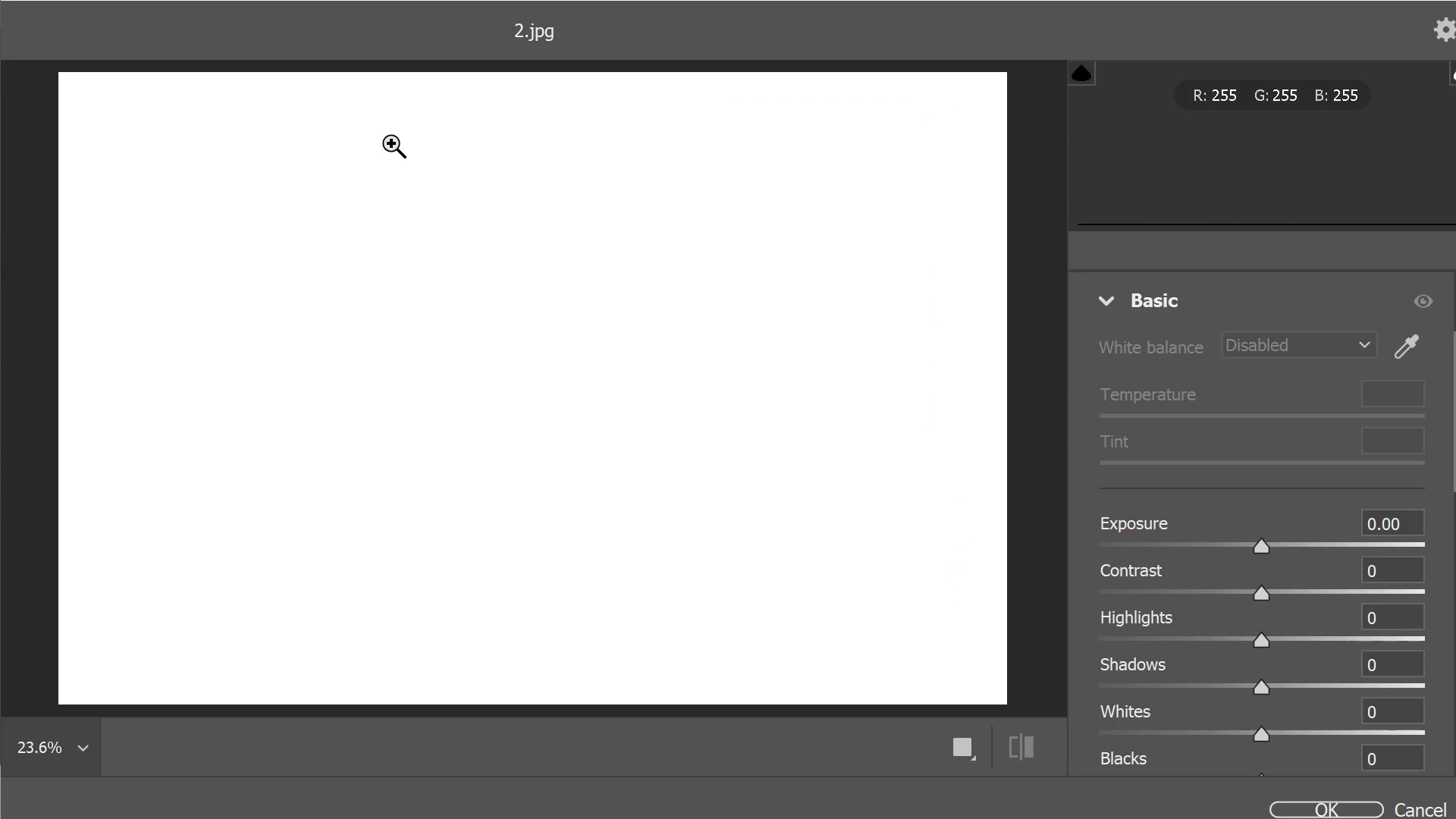 
left_click([1396, 811])
 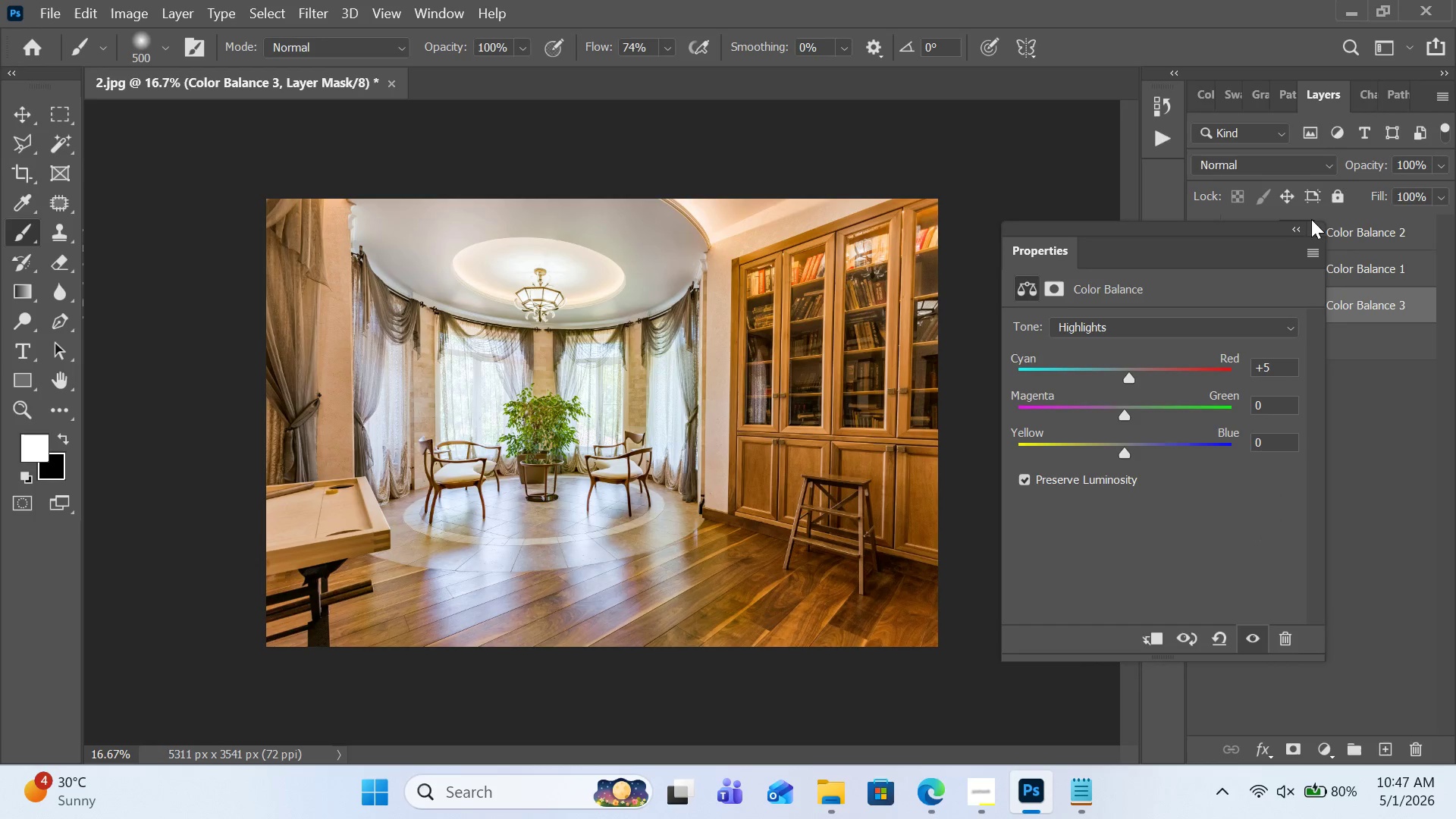 
left_click([1316, 231])
 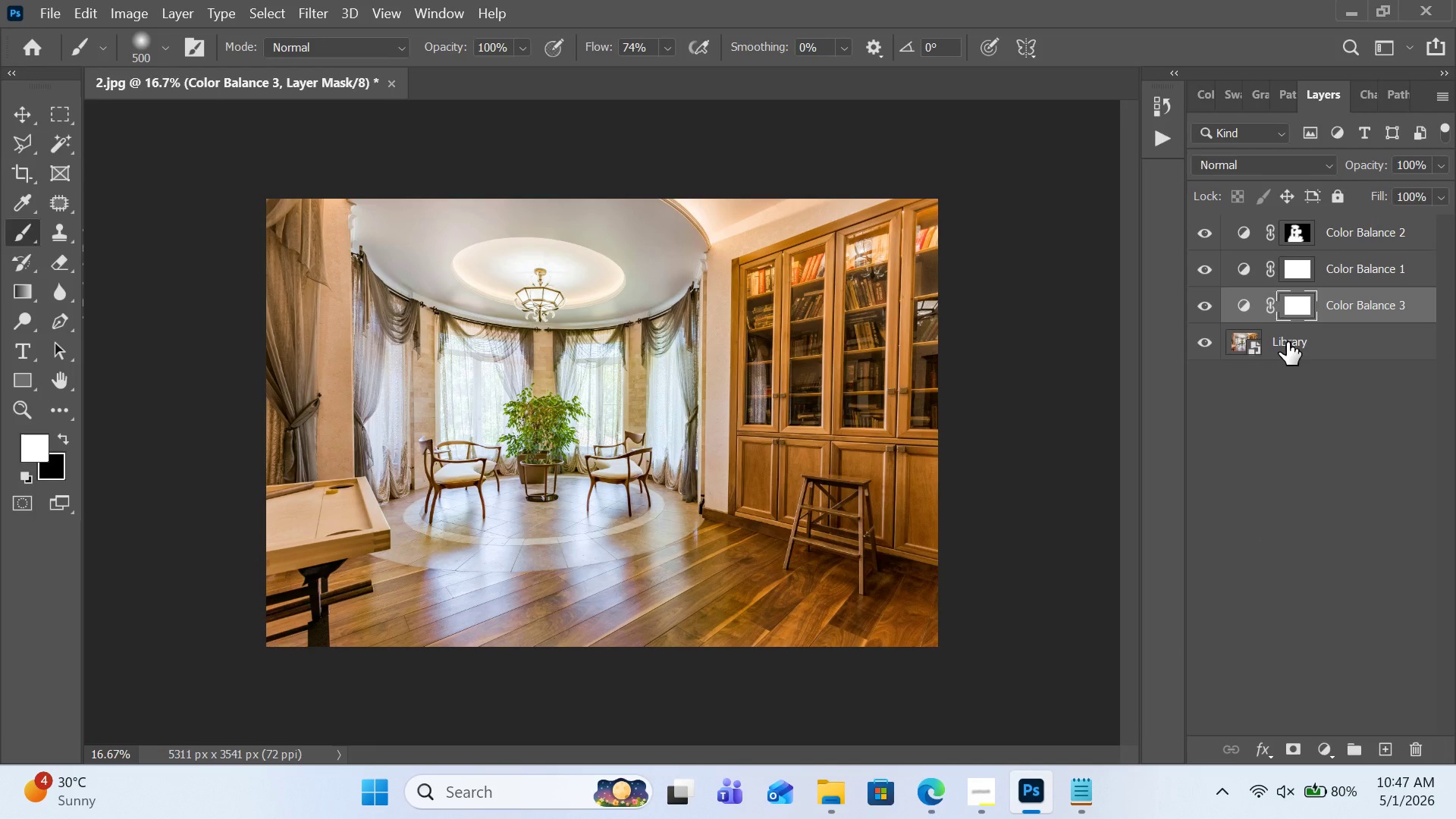 
left_click([1287, 342])
 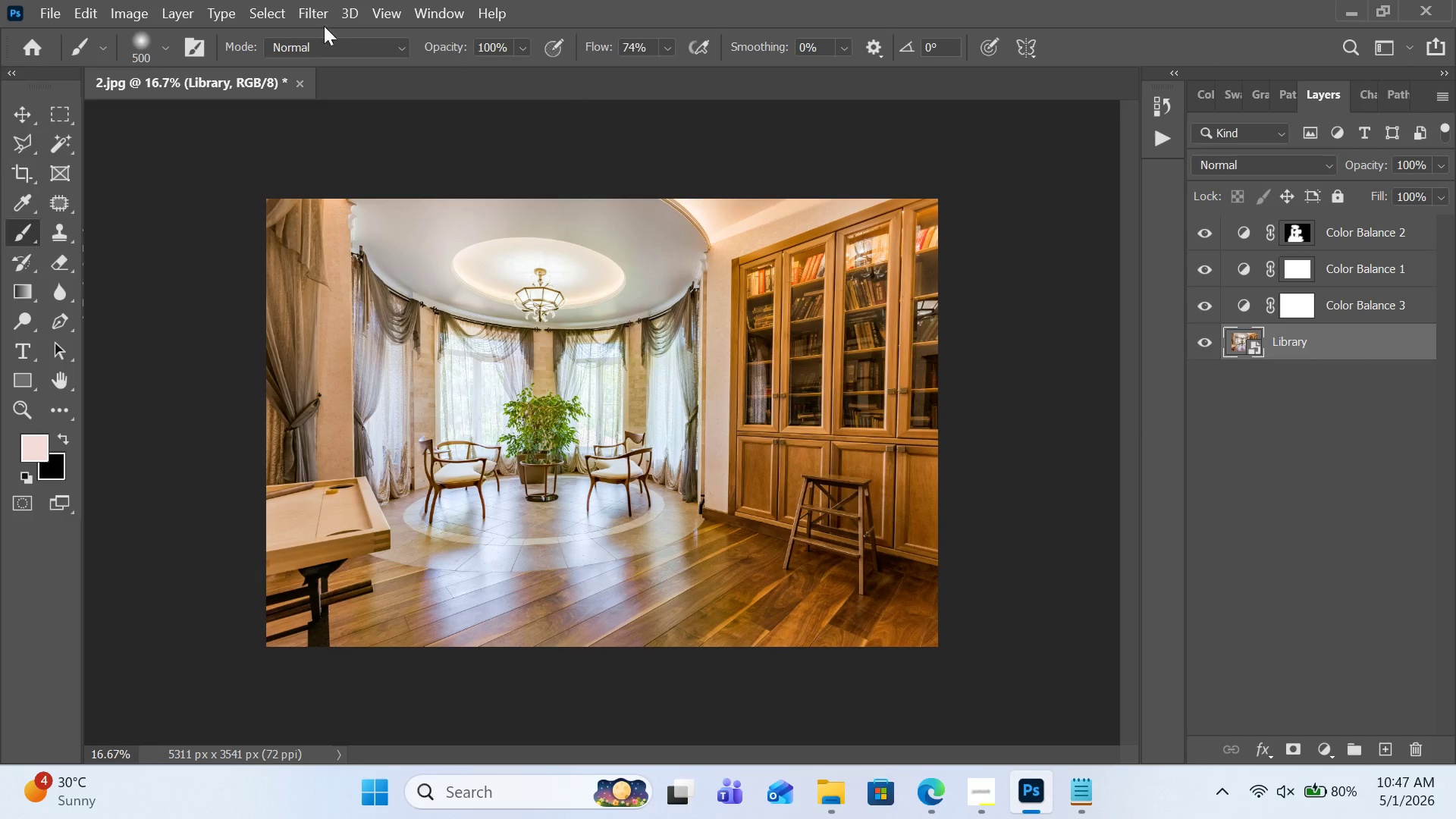 
left_click([309, 18])
 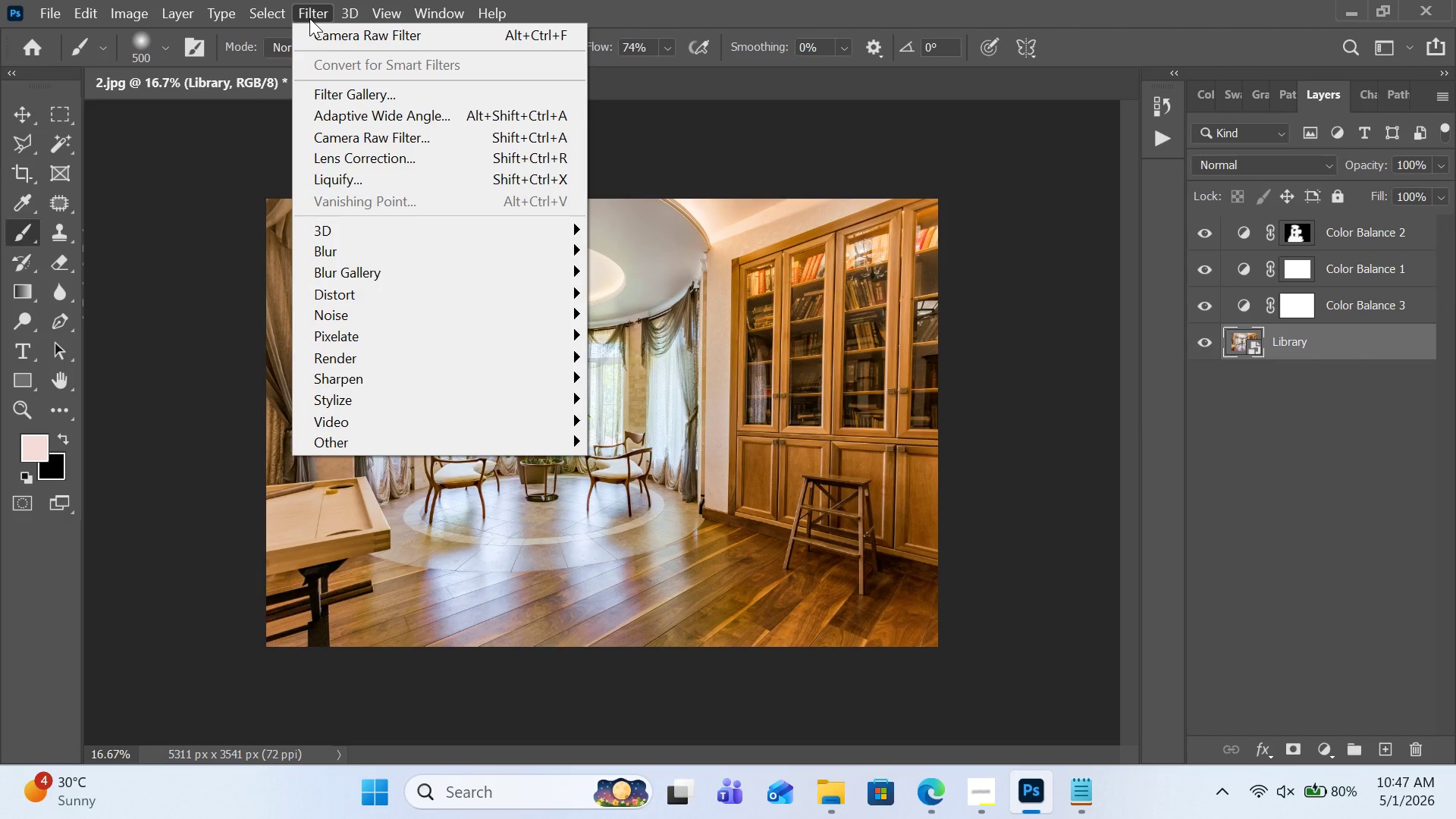 
wait(7.59)
 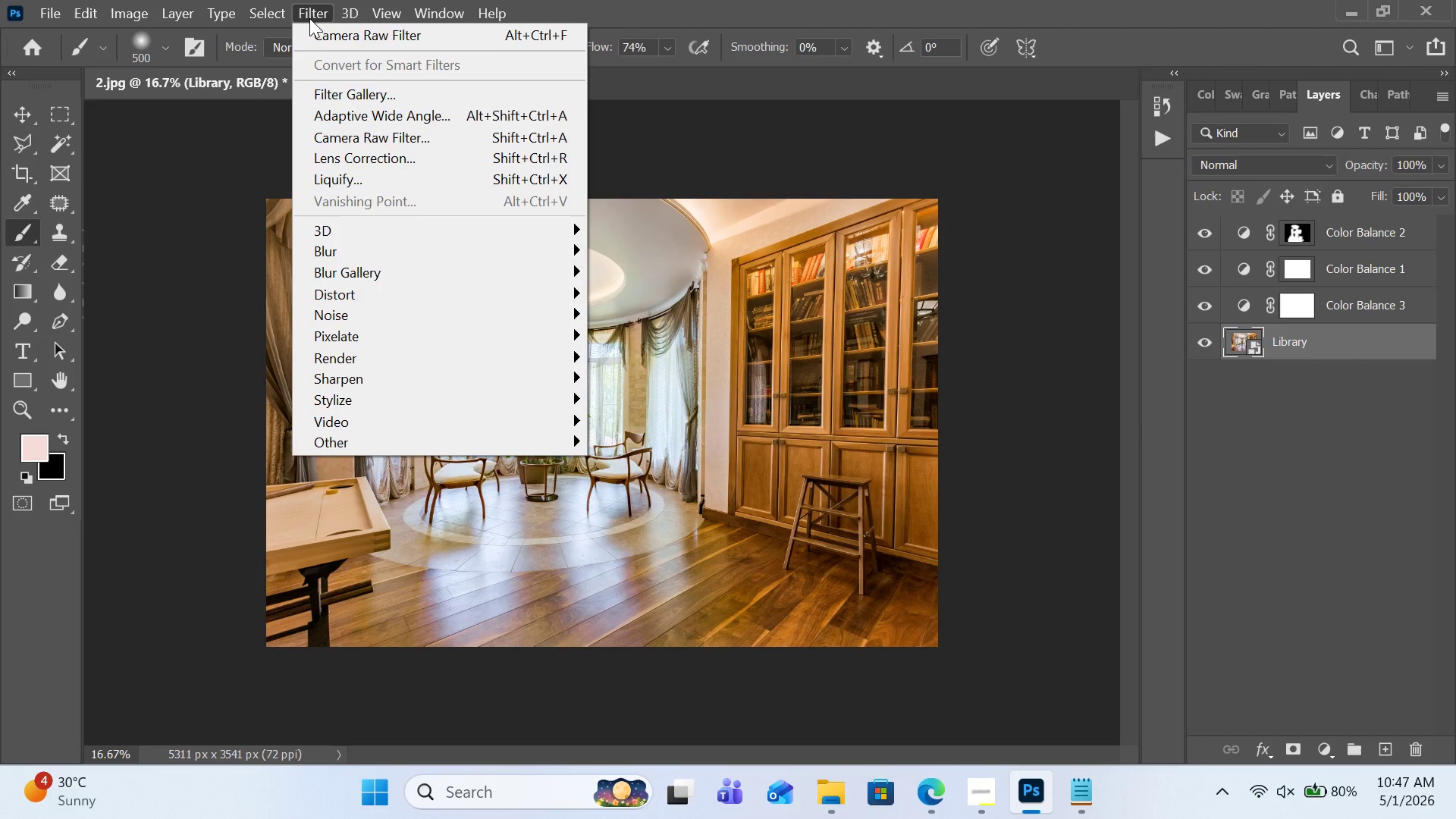 
left_click([383, 133])
 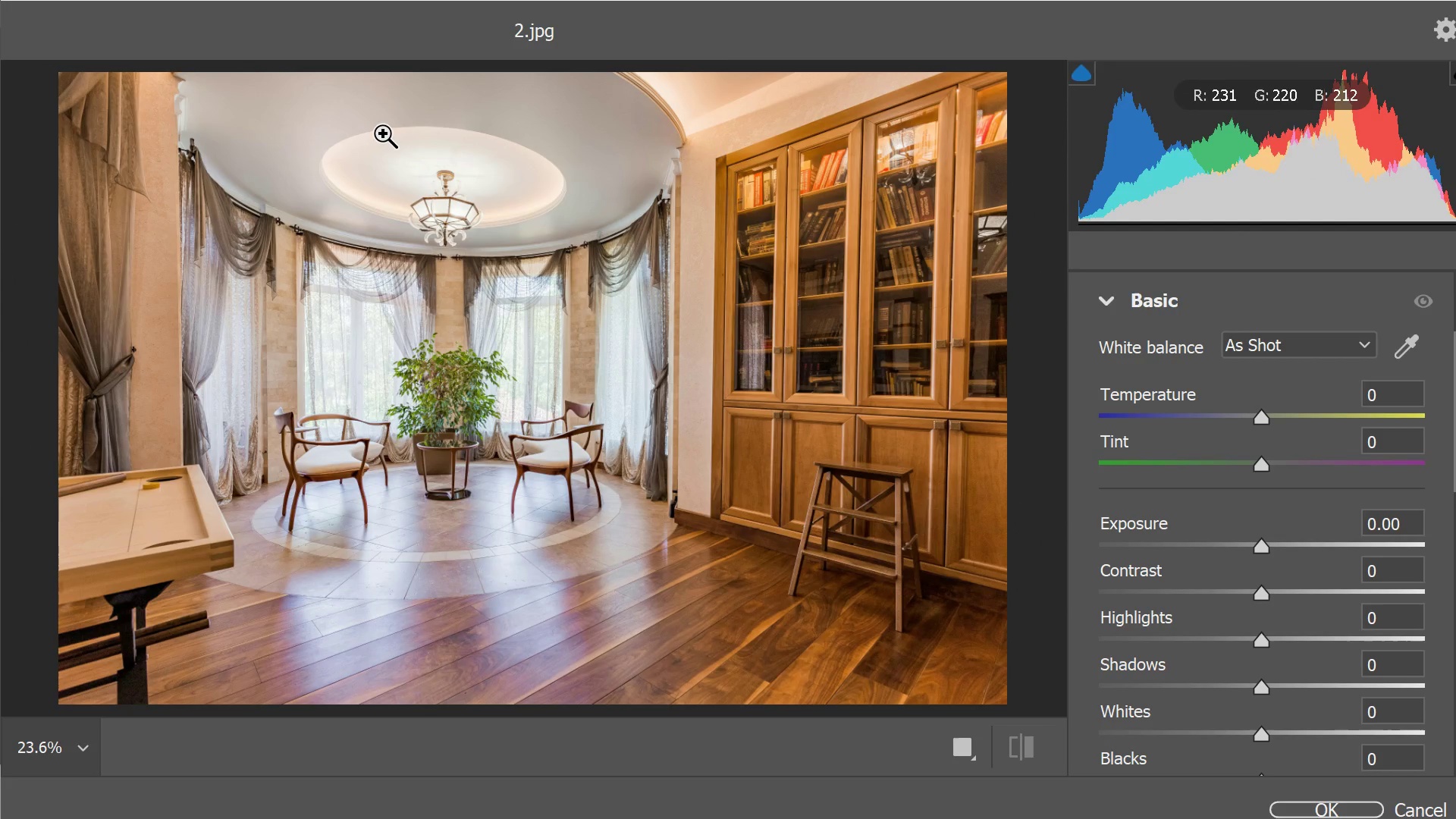 
wait(27.23)
 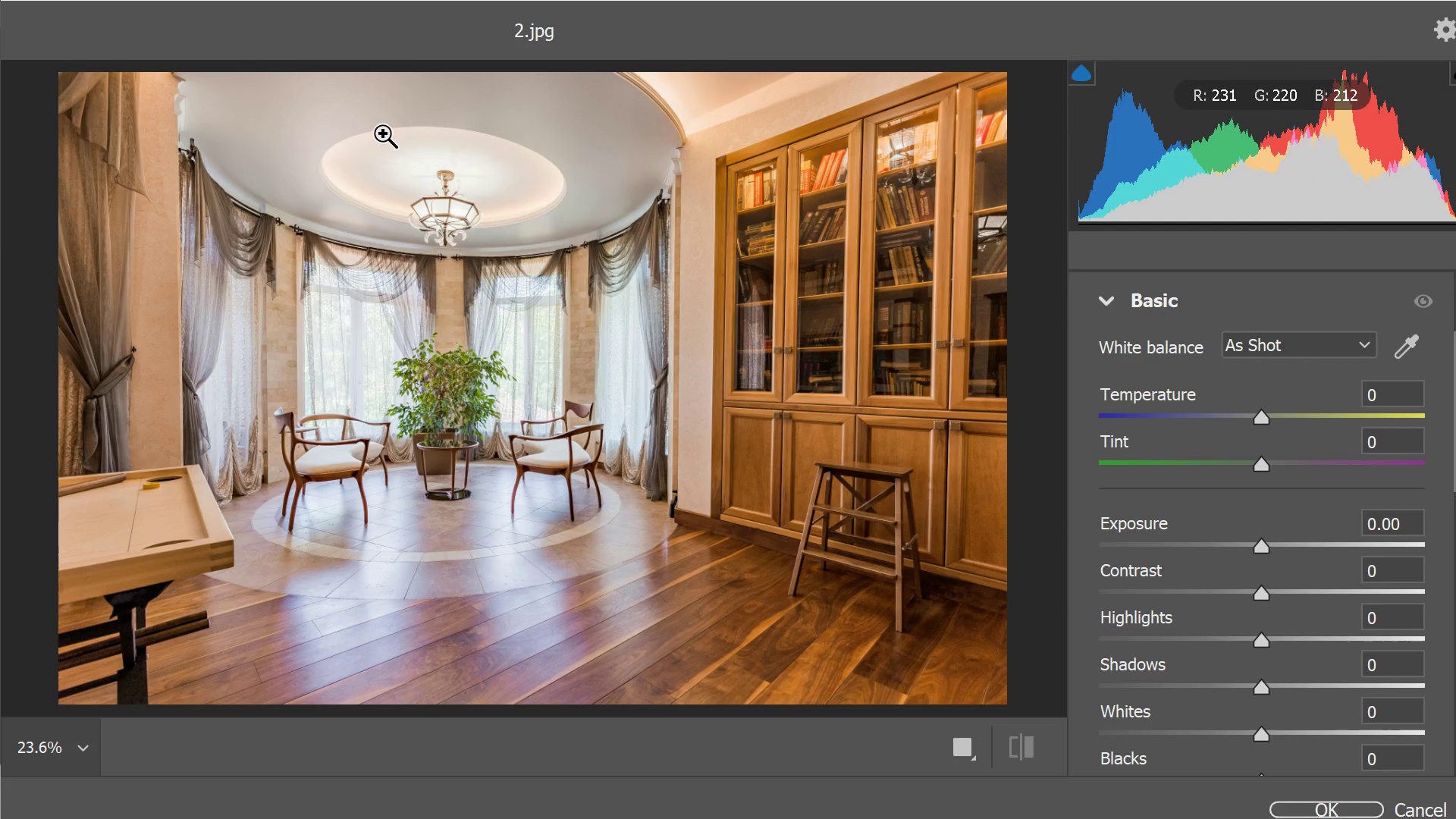 
left_click([1408, 357])
 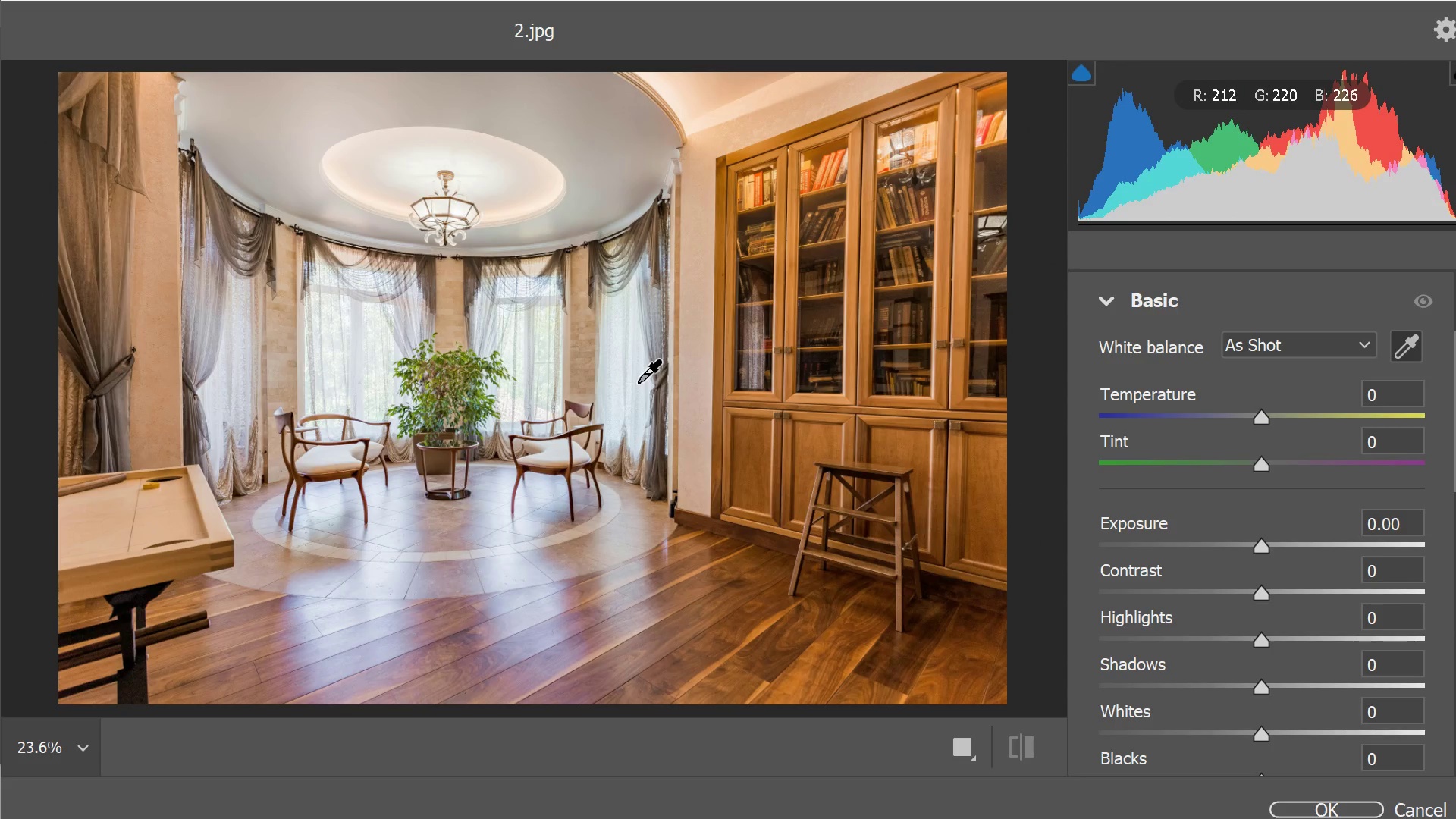 
left_click([638, 382])
 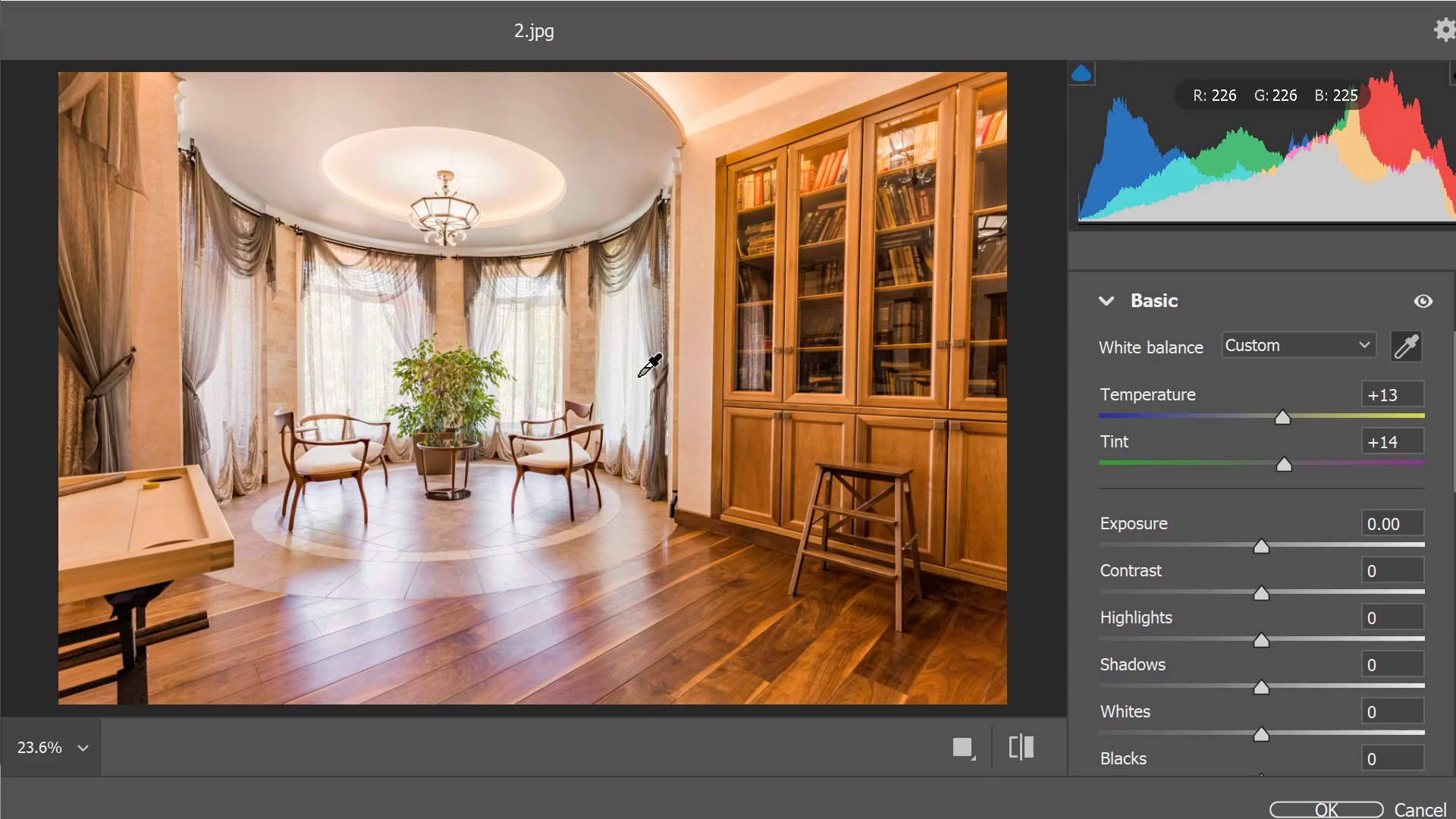 
left_click([758, 331])
 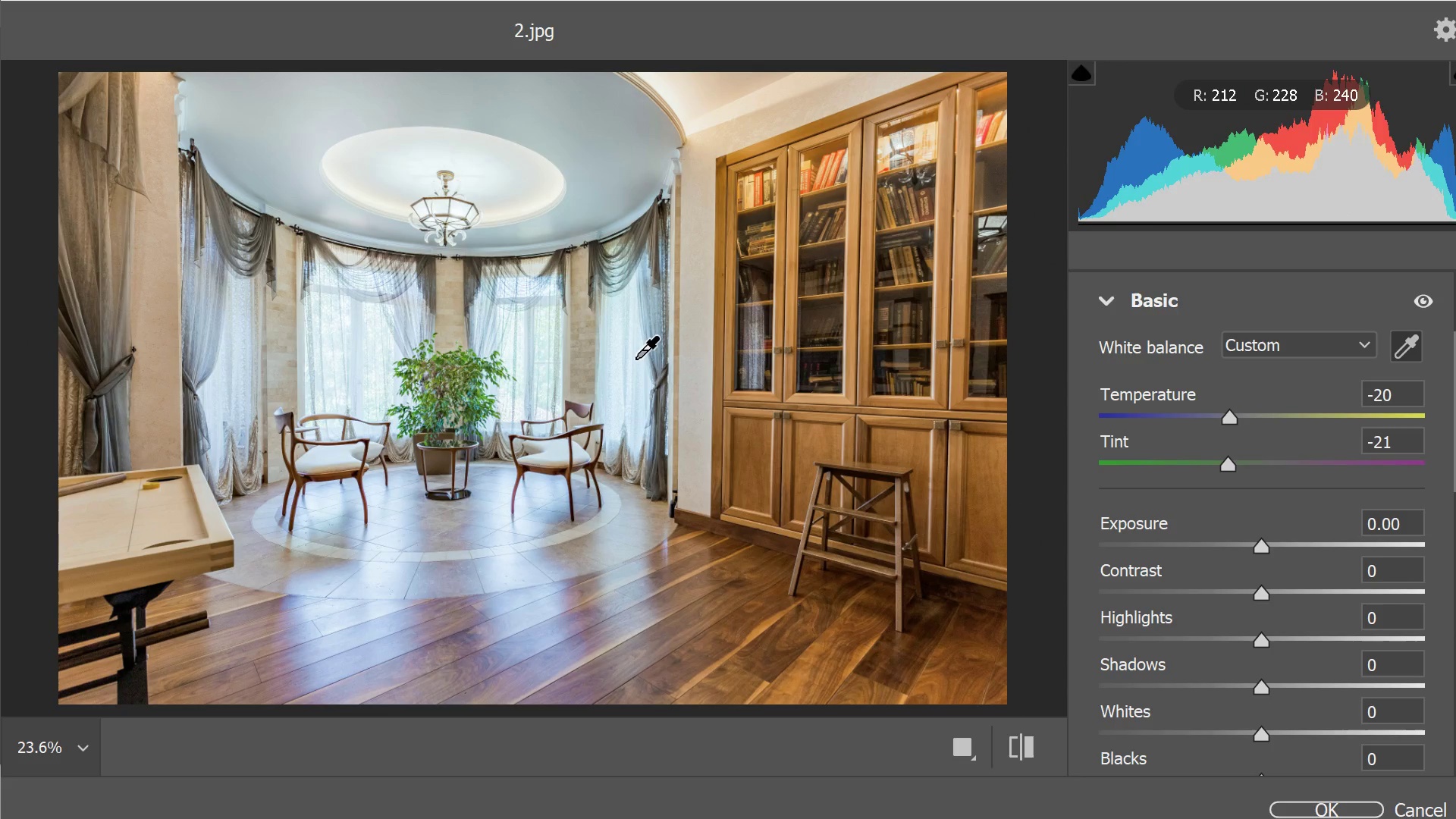 
left_click([635, 359])
 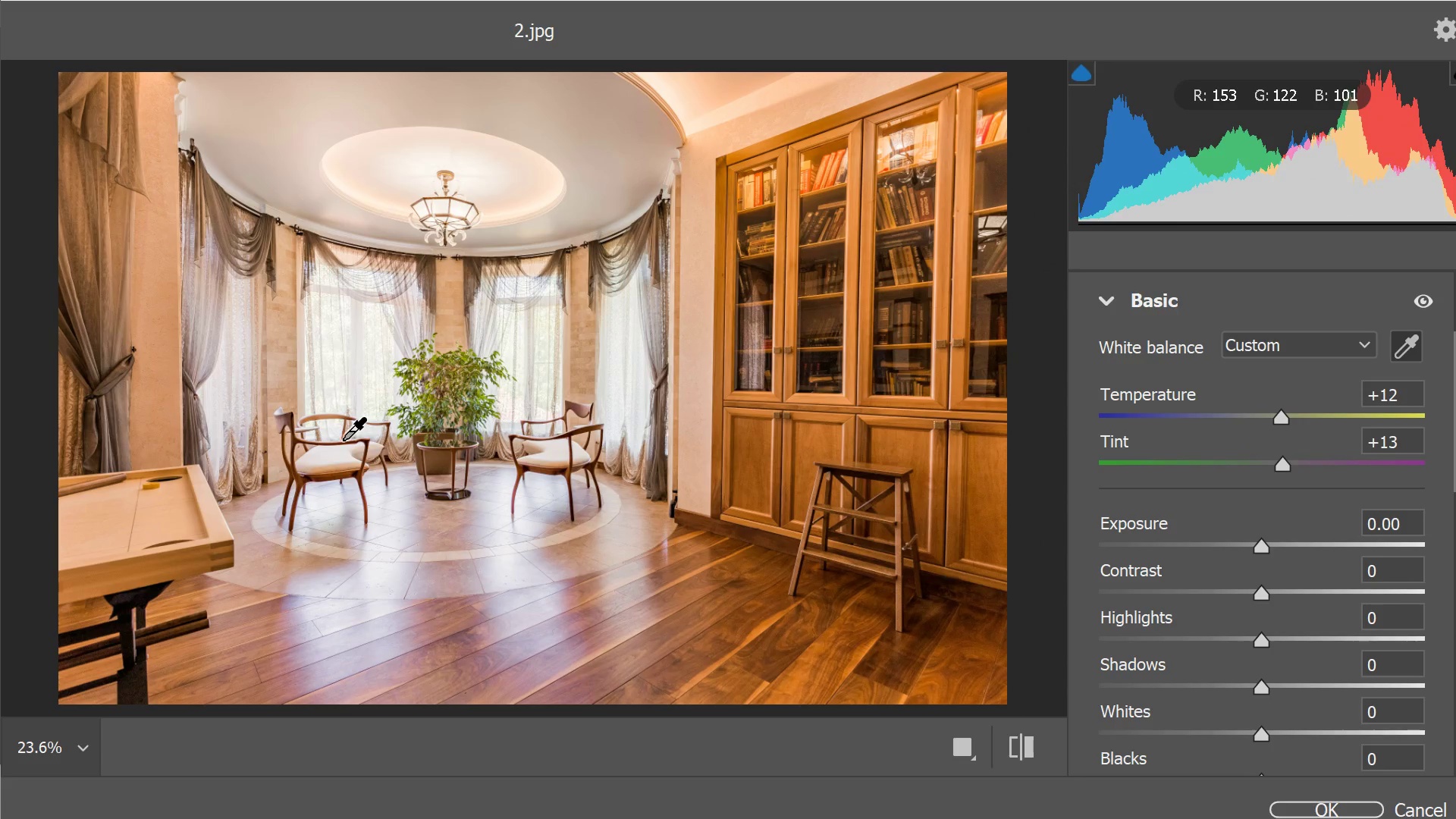 
left_click([328, 434])
 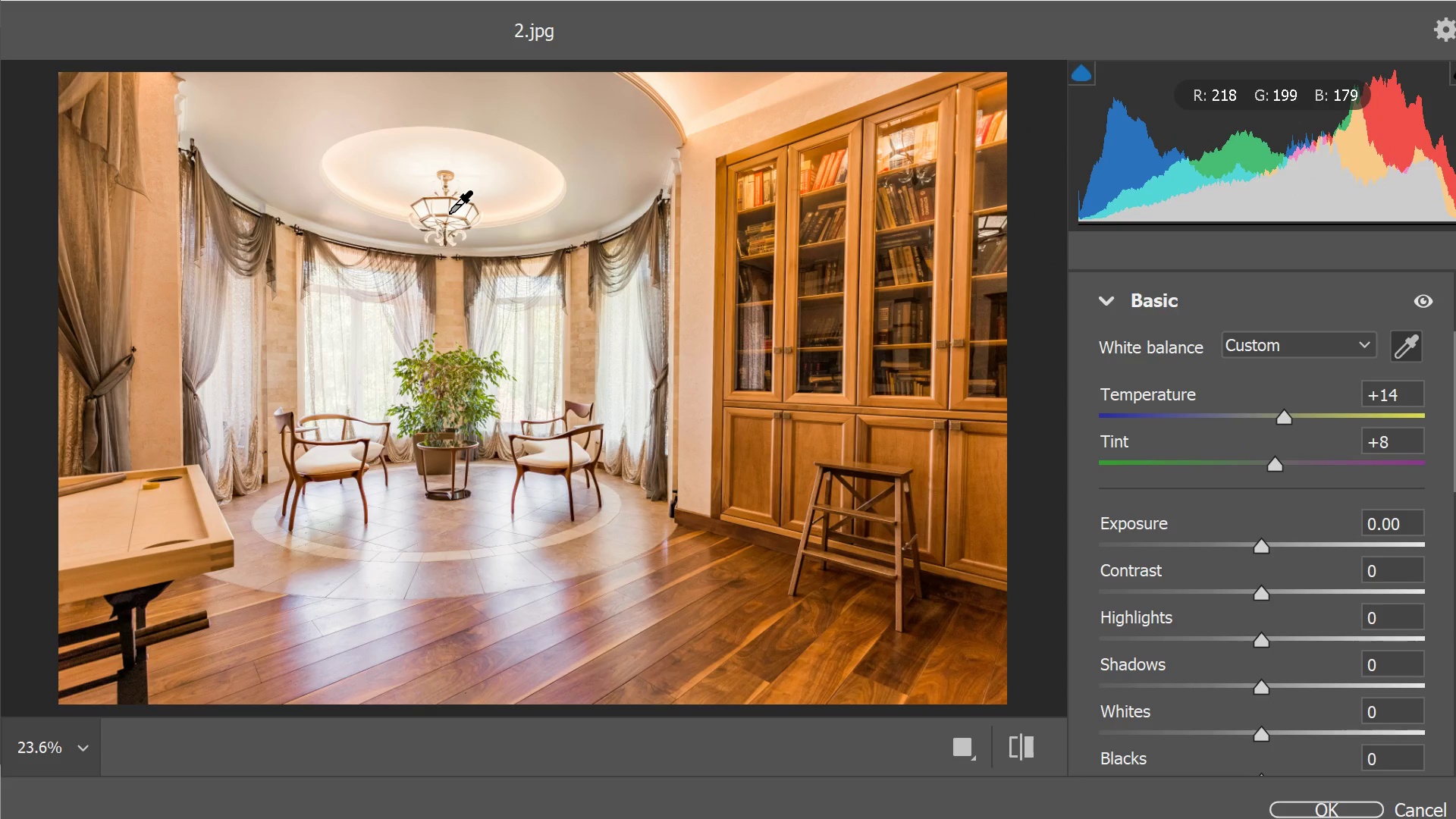 
left_click([449, 212])
 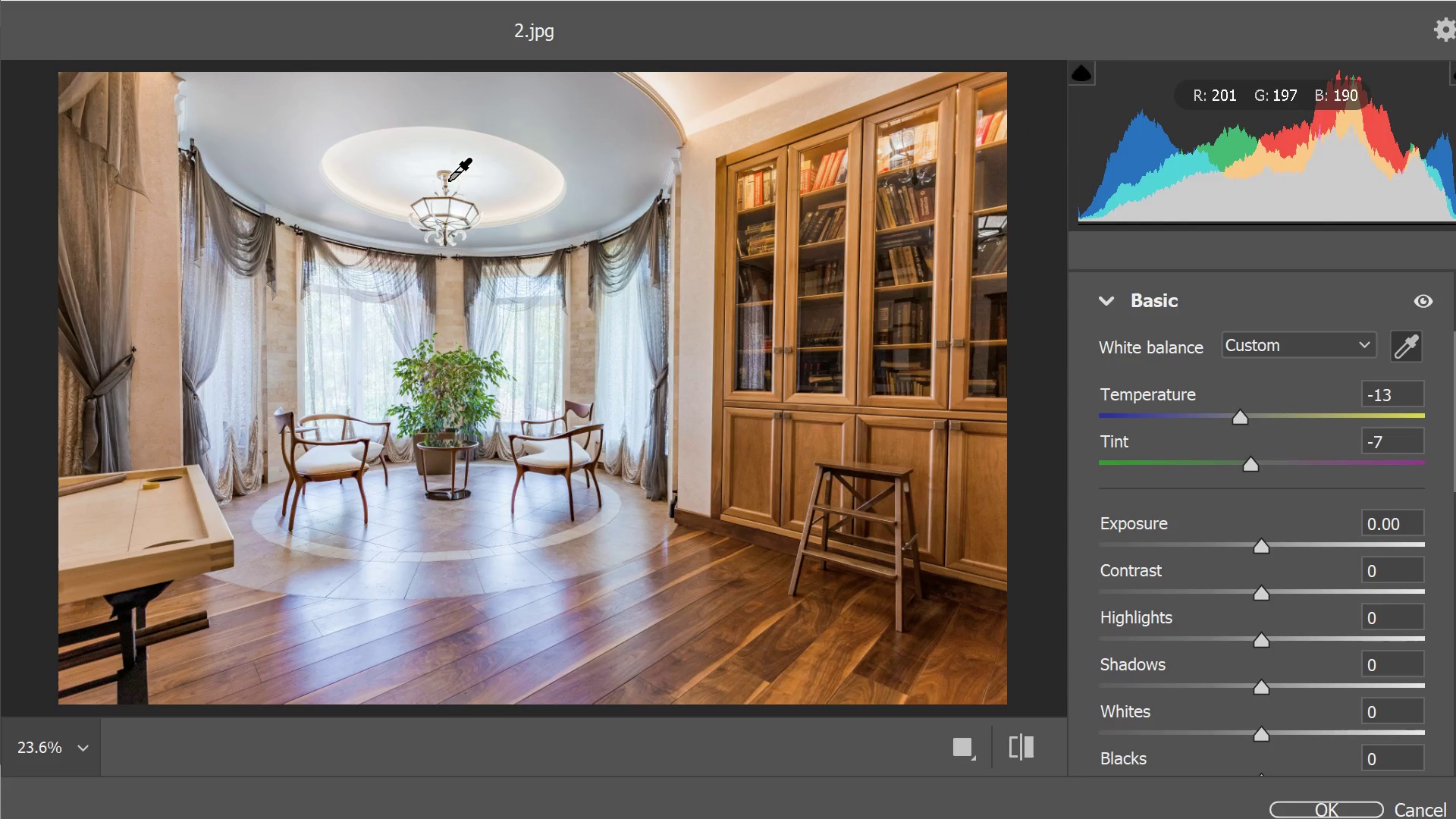 
left_click([447, 172])
 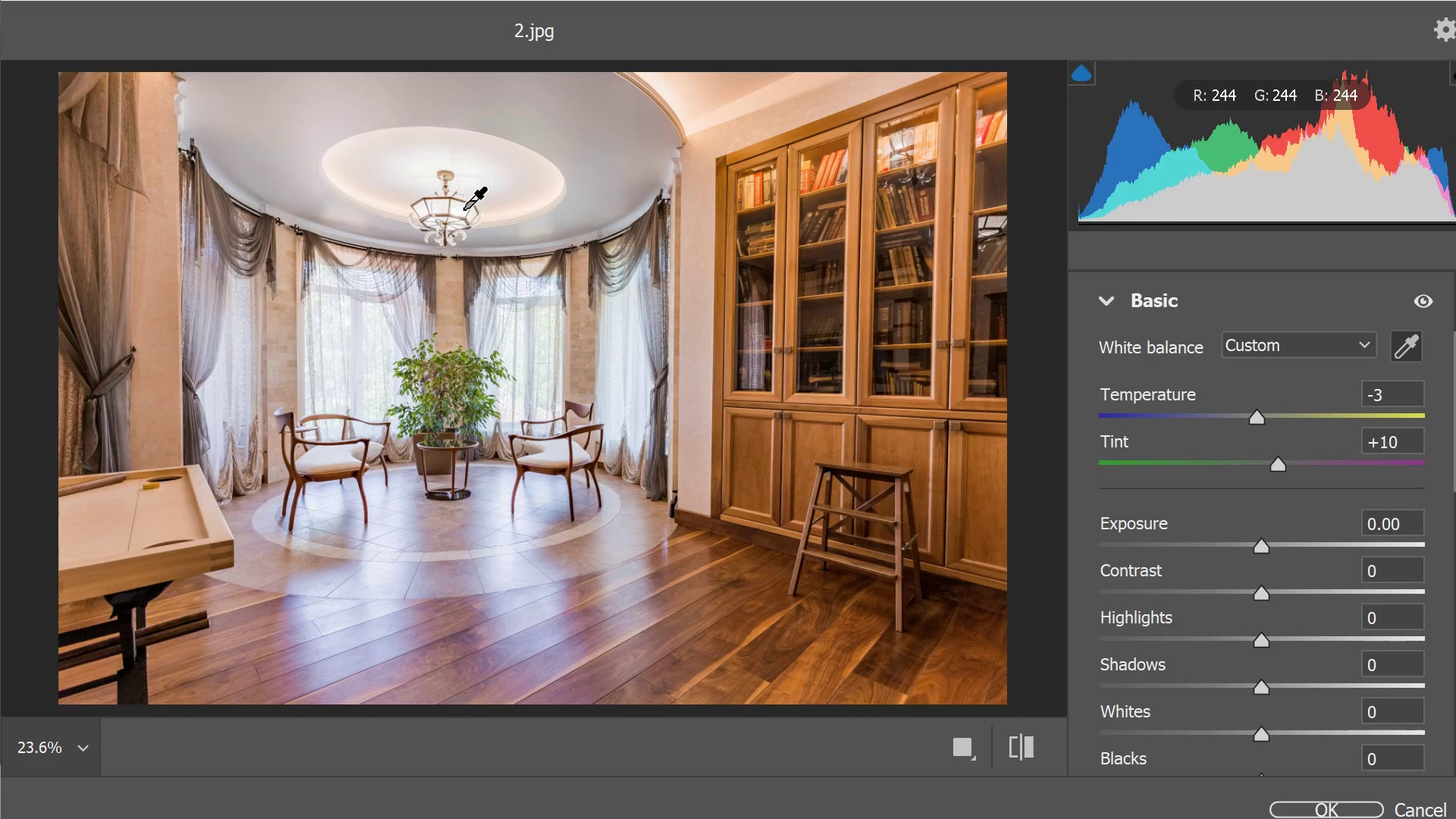 
left_click([463, 209])
 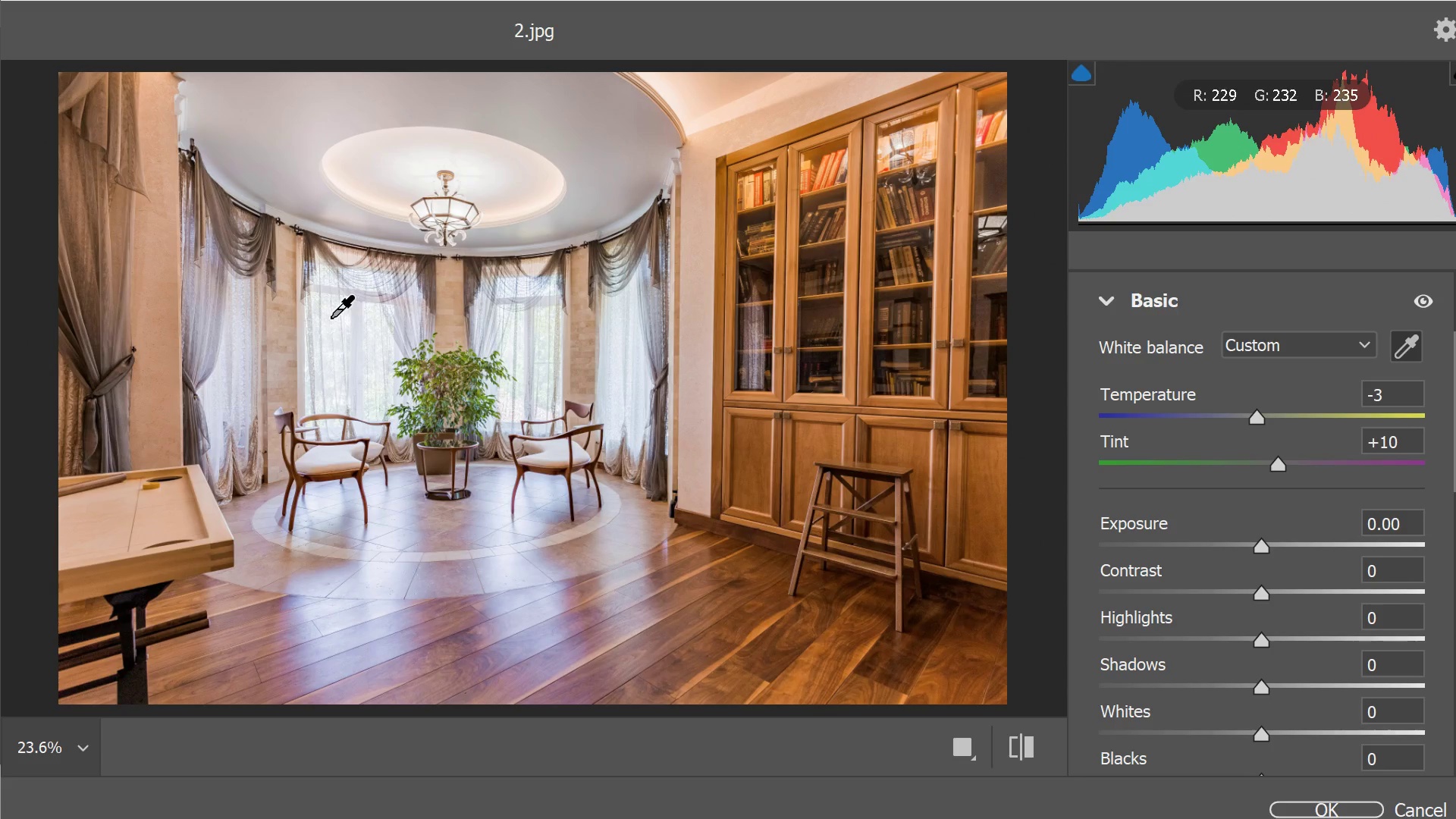 
scroll: coordinate [331, 318], scroll_direction: down, amount: 5.0
 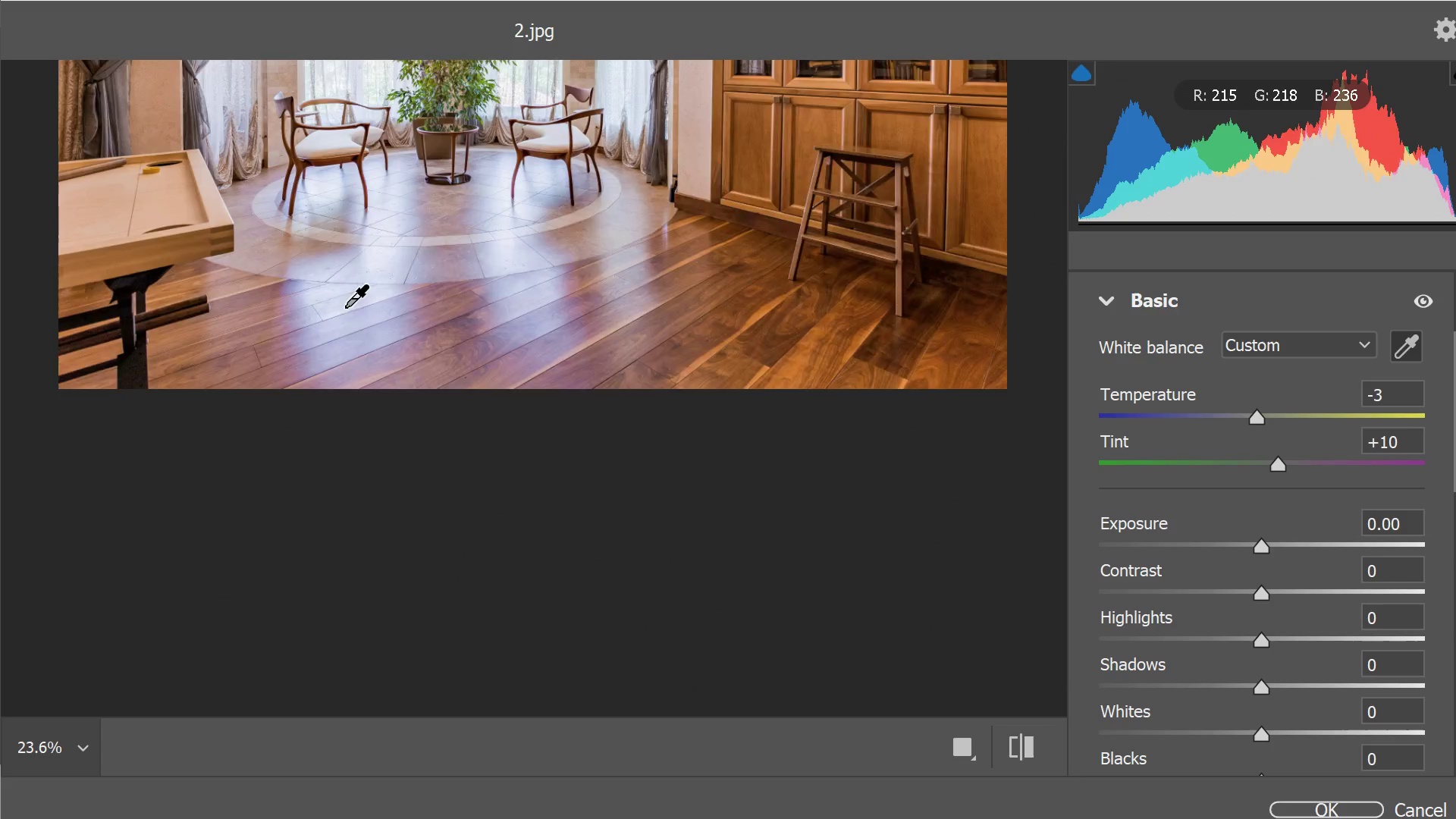 
scroll: coordinate [345, 307], scroll_direction: up, amount: 2.0
 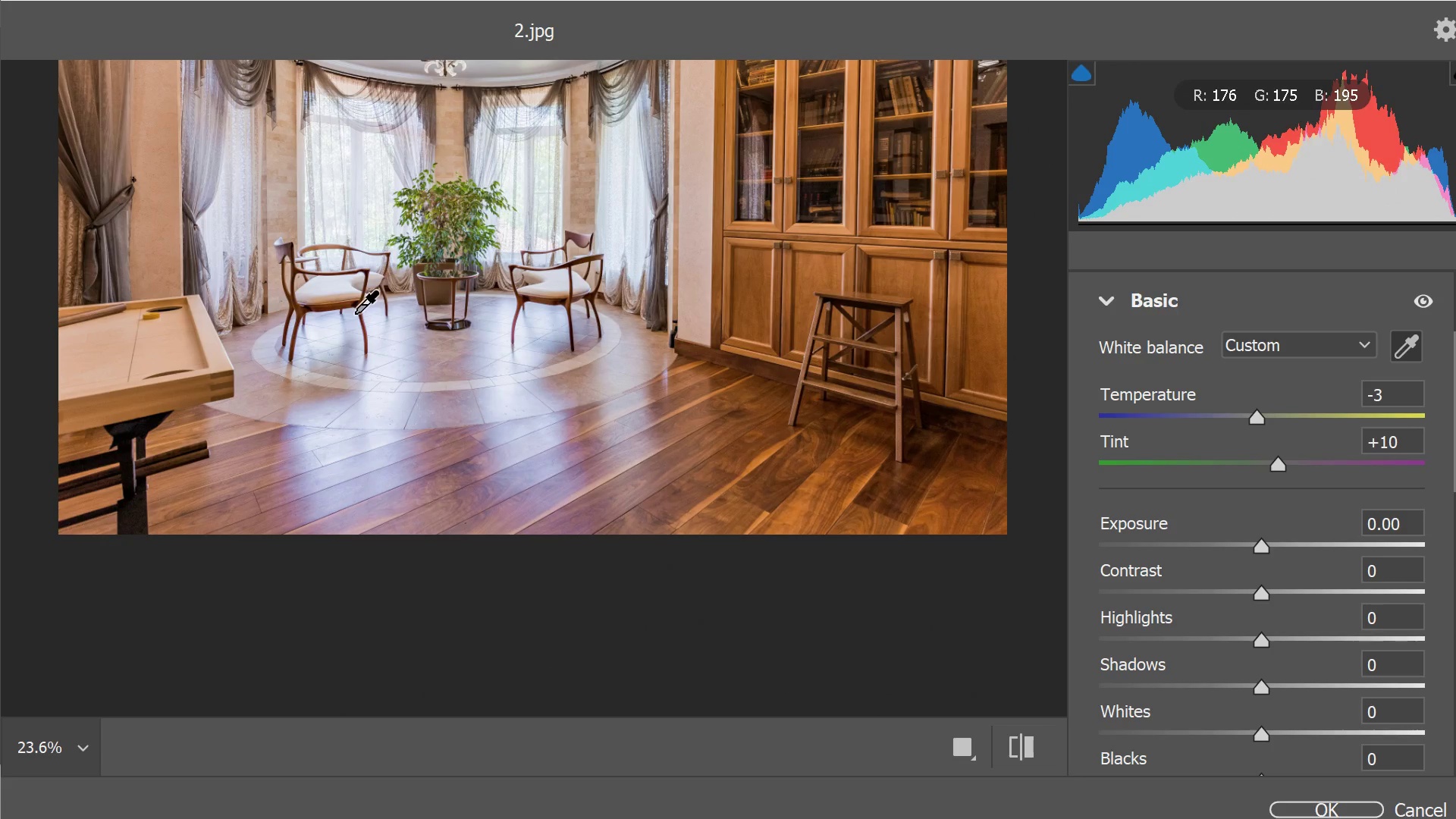 
key(Control+Minus)
 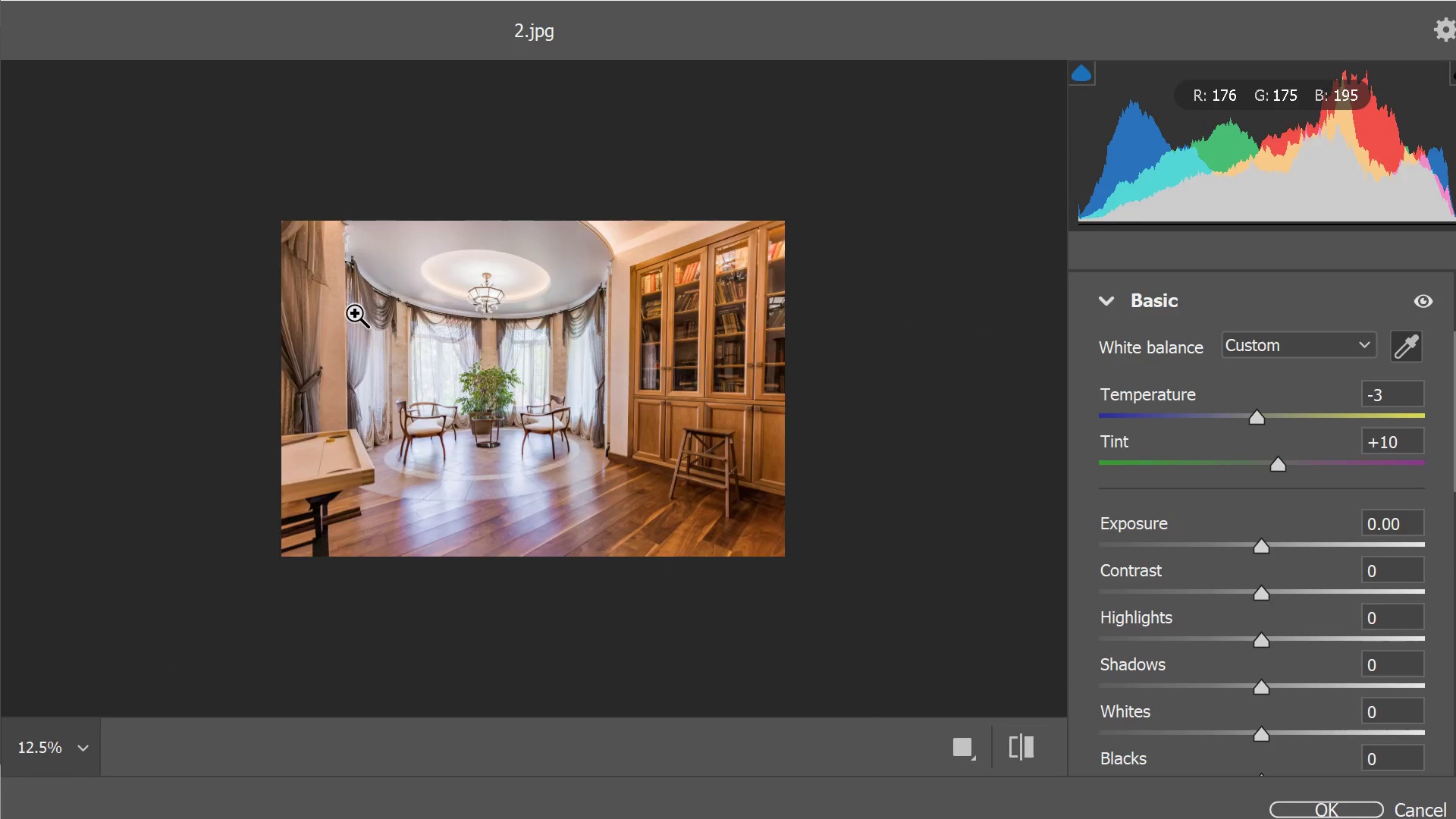 
key(Control+Minus)
 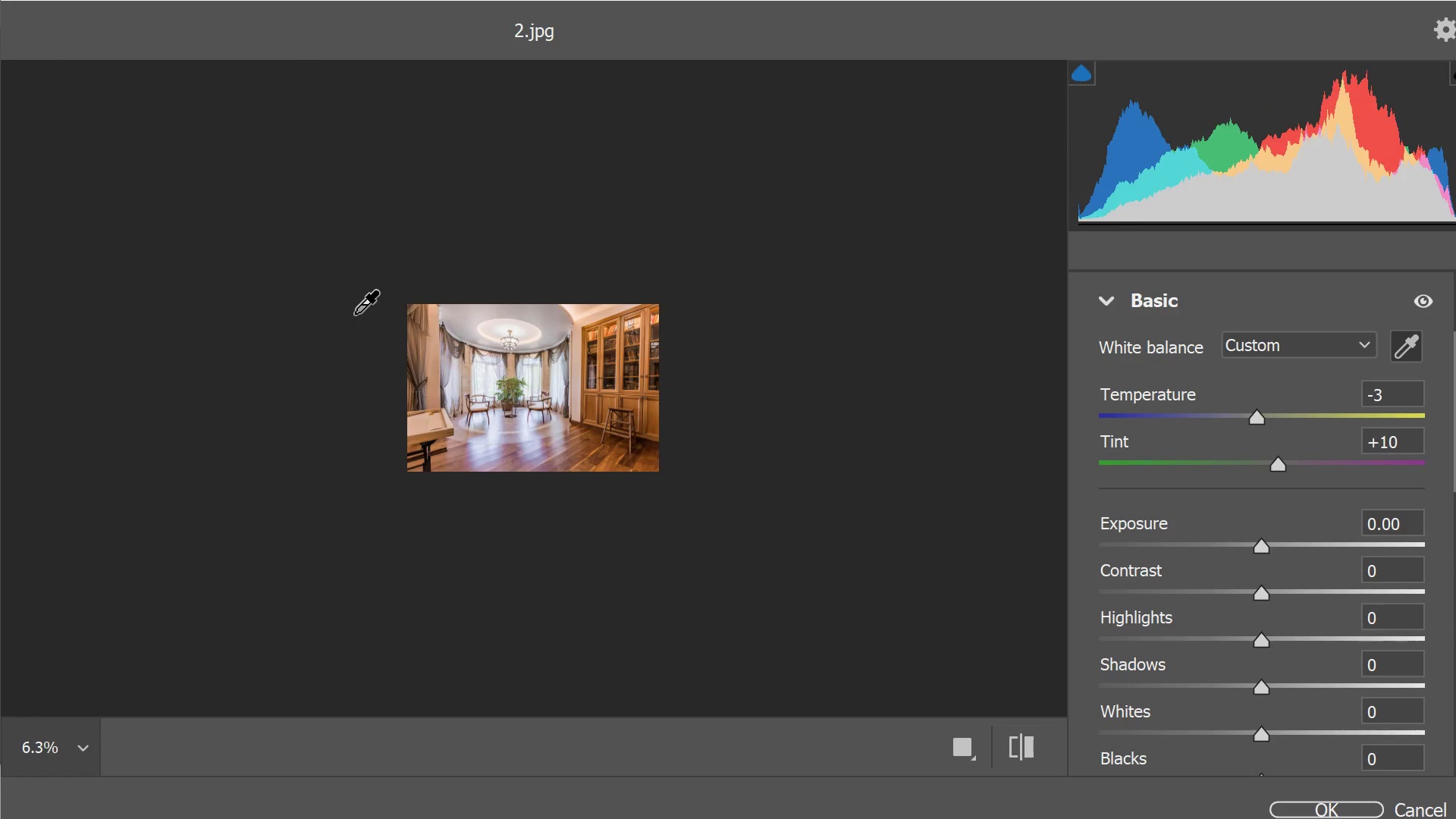 
key(Control+Equal)
 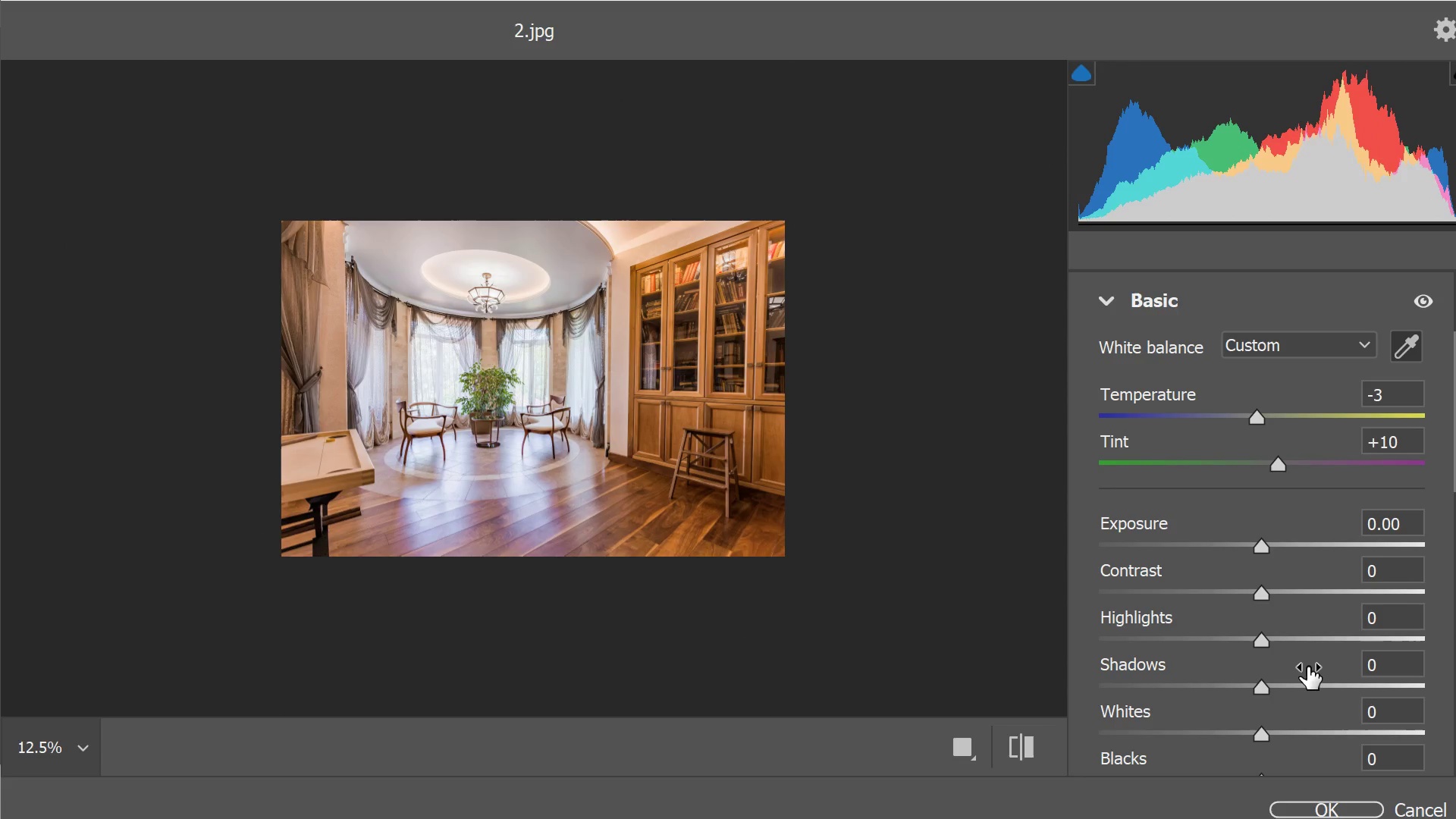 
wait(7.47)
 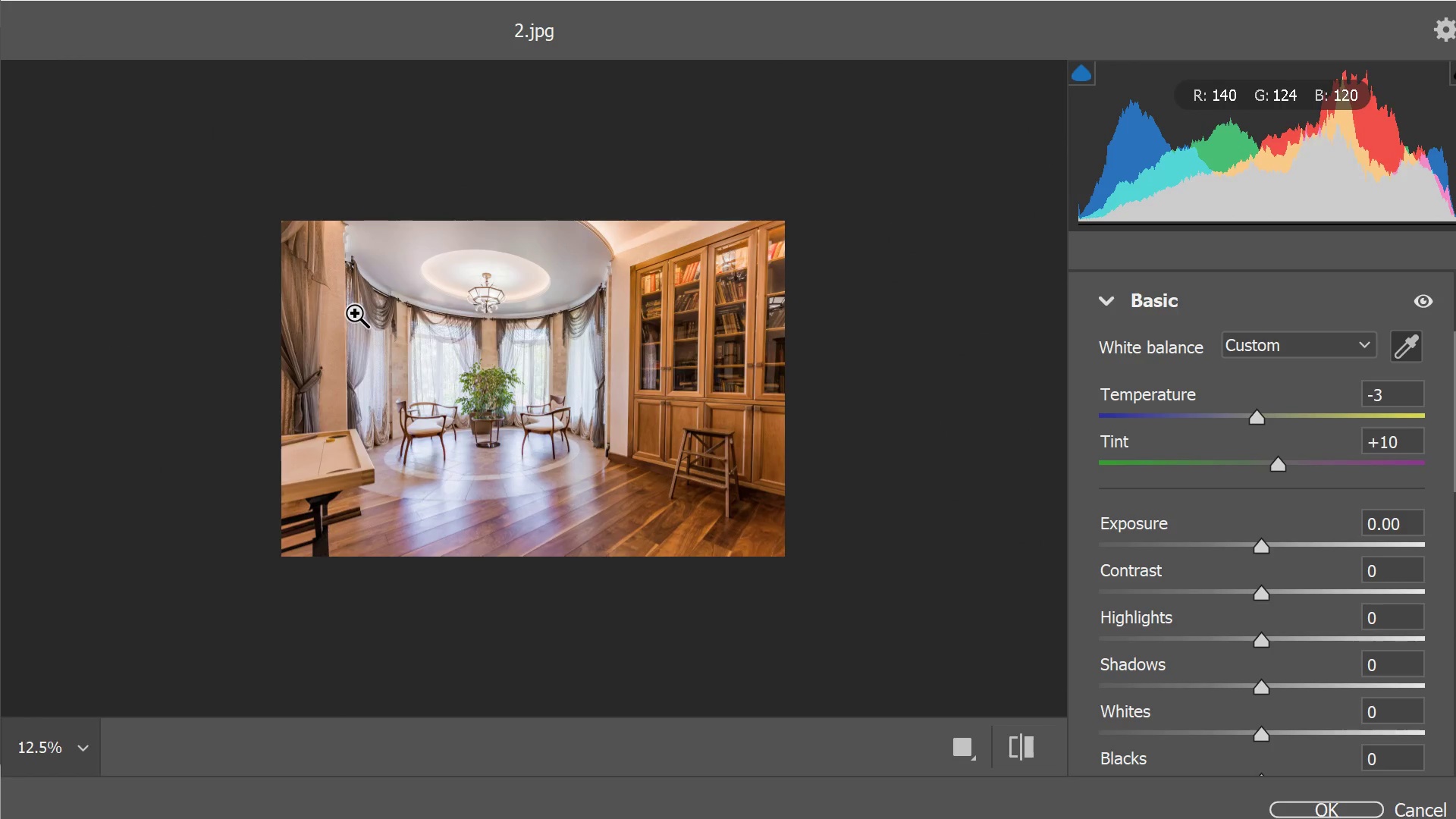 
left_click_drag(start_coordinate=[1263, 551], to_coordinate=[1258, 557])
 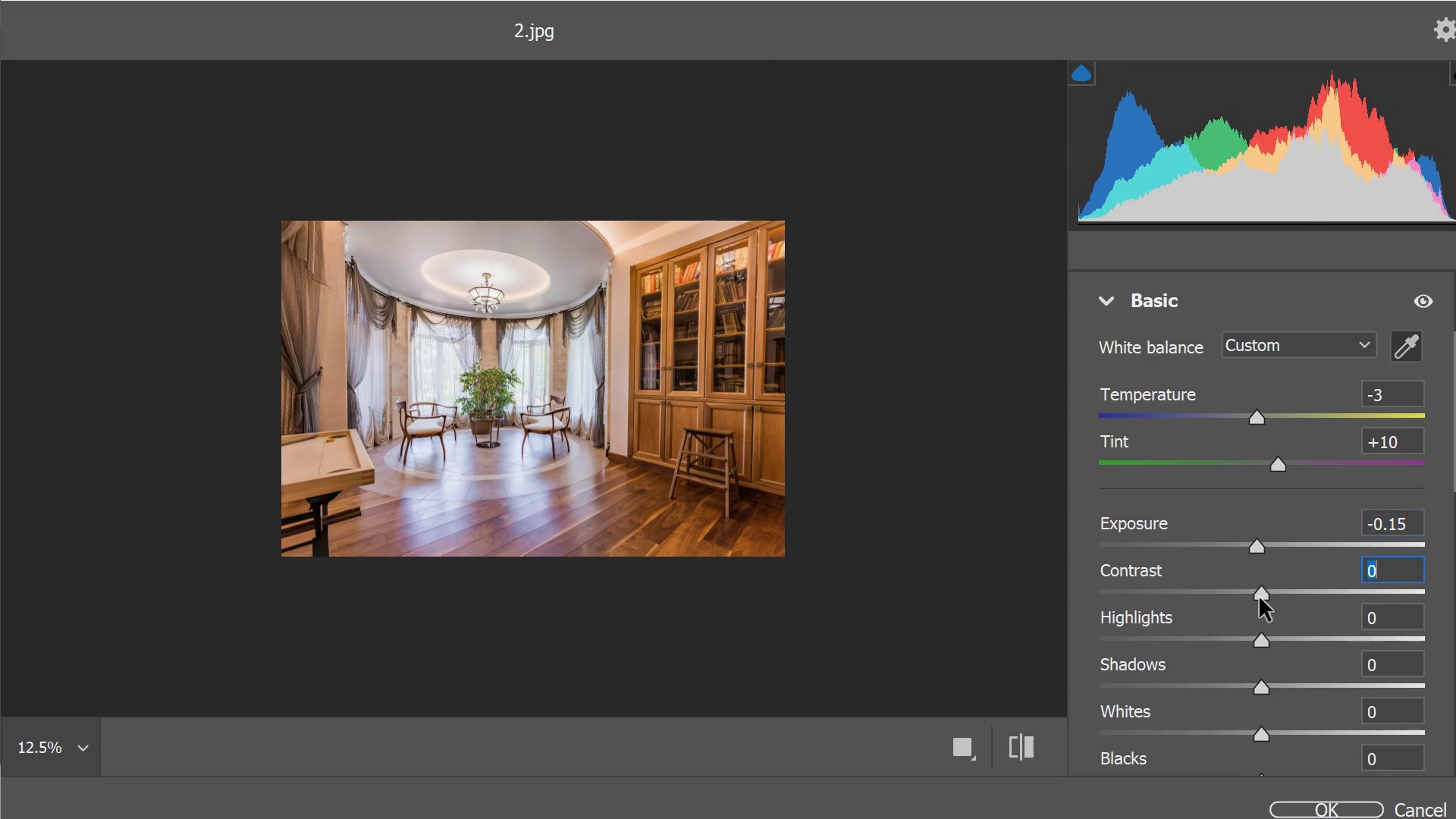 
left_click_drag(start_coordinate=[1260, 598], to_coordinate=[1257, 605])
 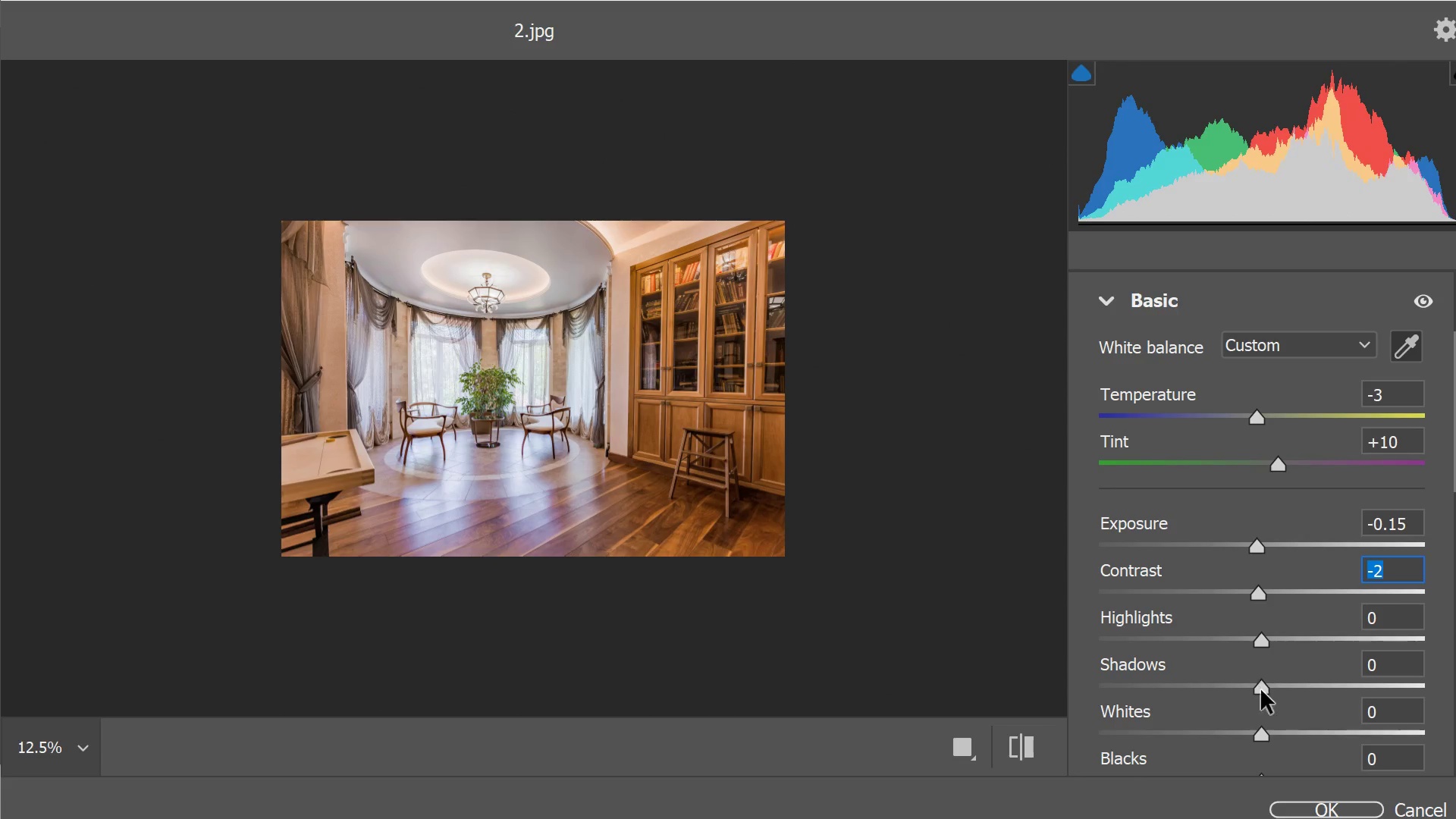 
left_click_drag(start_coordinate=[1263, 728], to_coordinate=[1258, 753])
 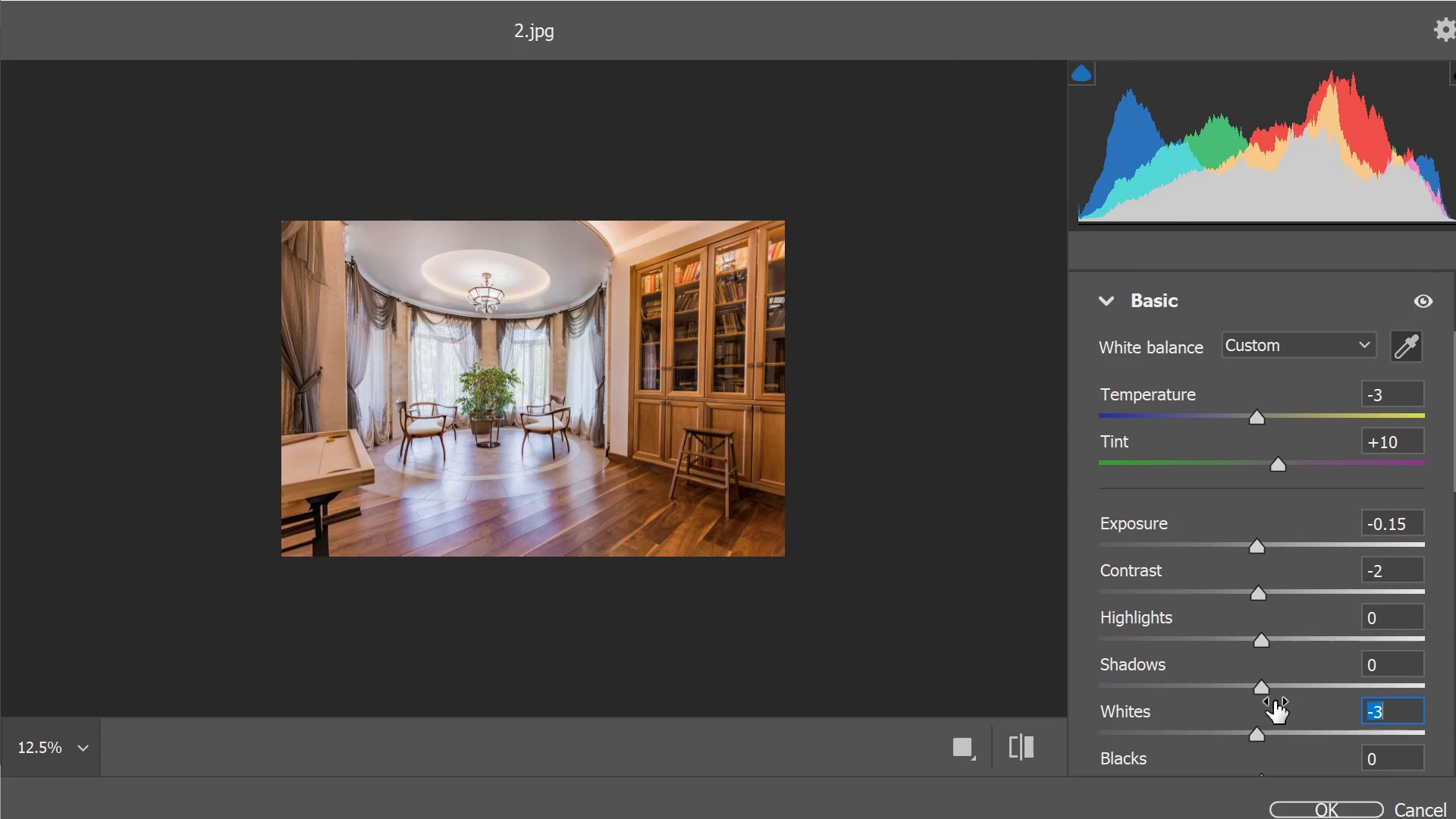 
scroll: coordinate [1274, 701], scroll_direction: down, amount: 1.0
 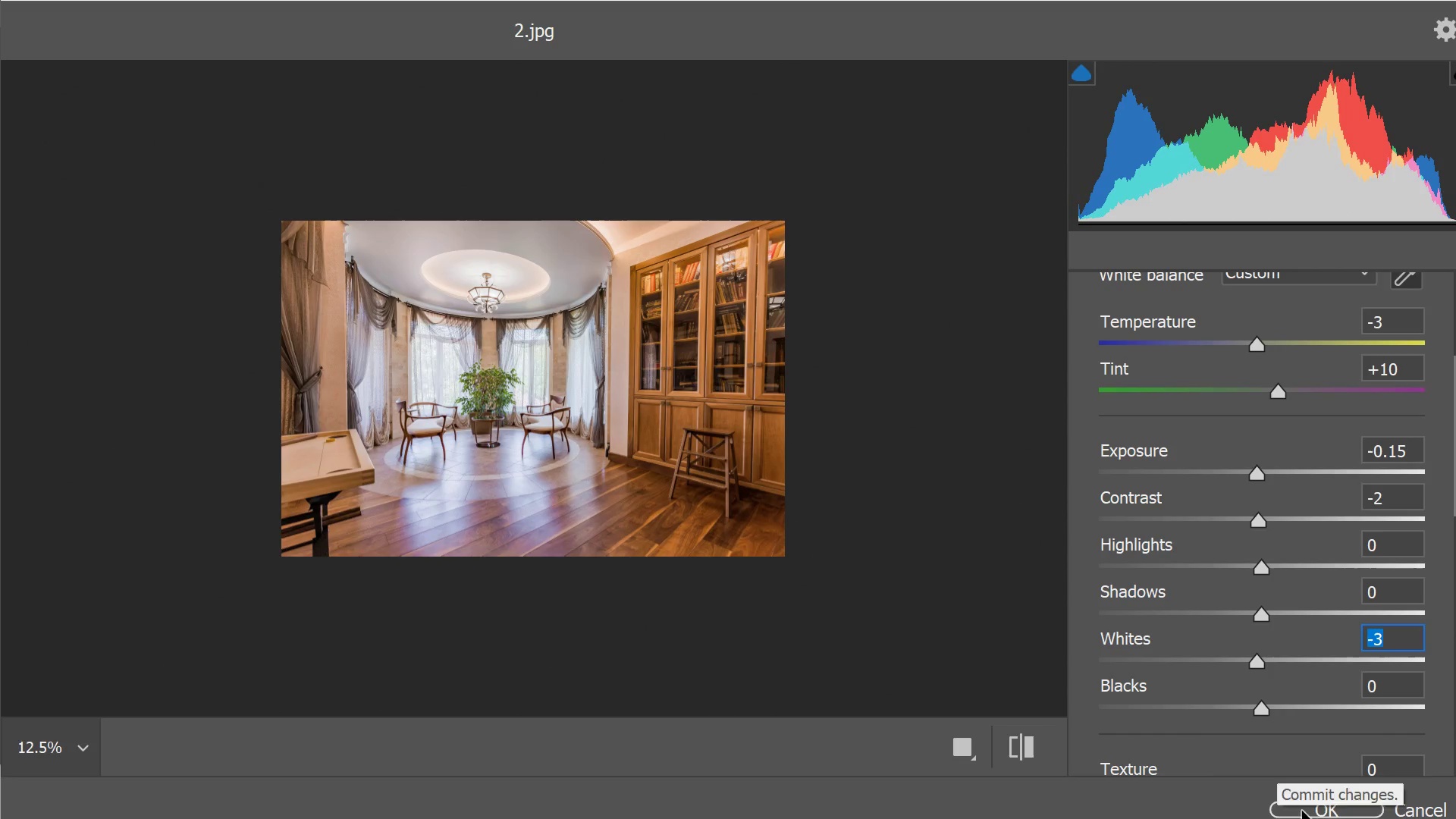 
left_click([1306, 805])
 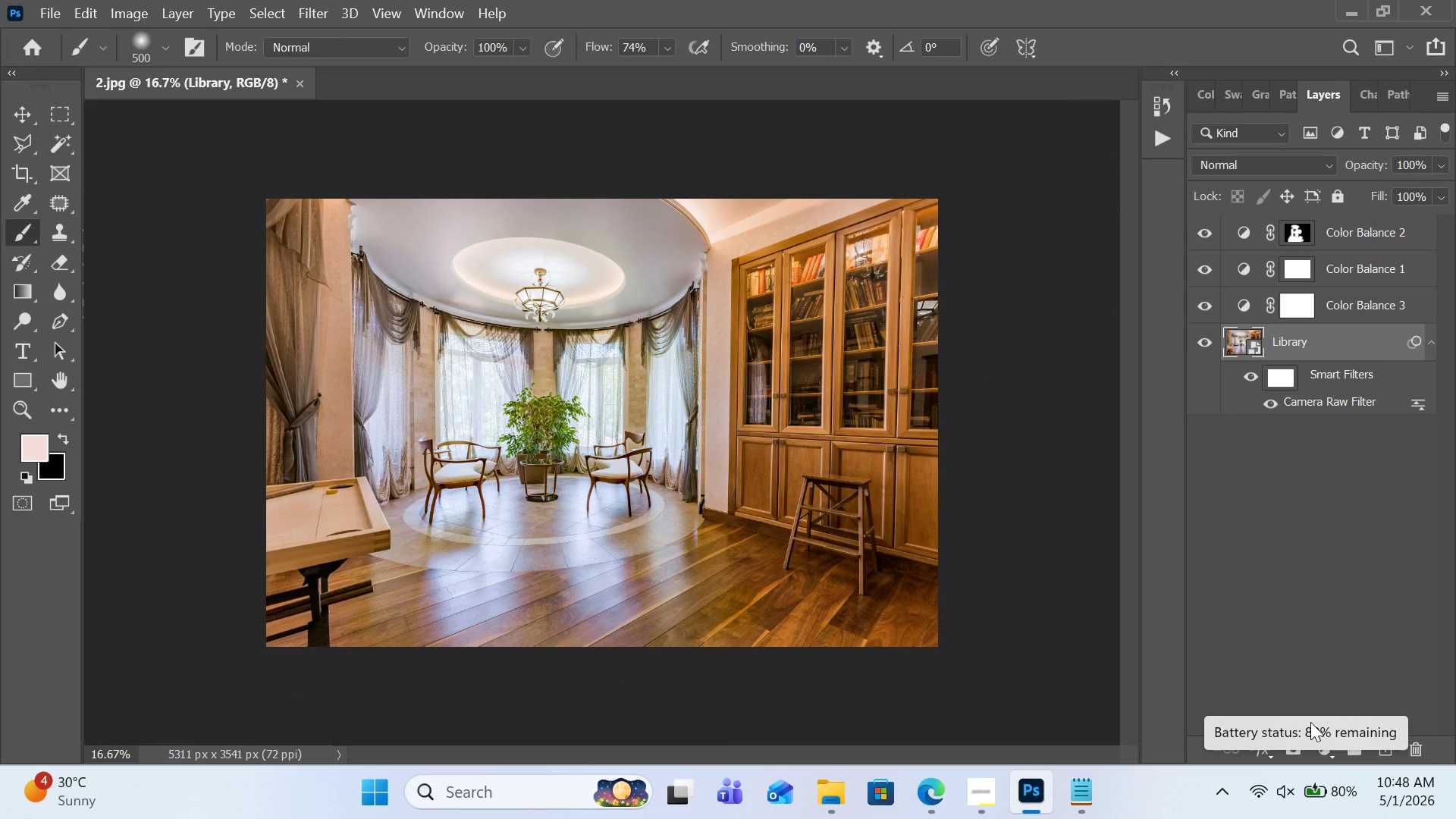 
wait(9.2)
 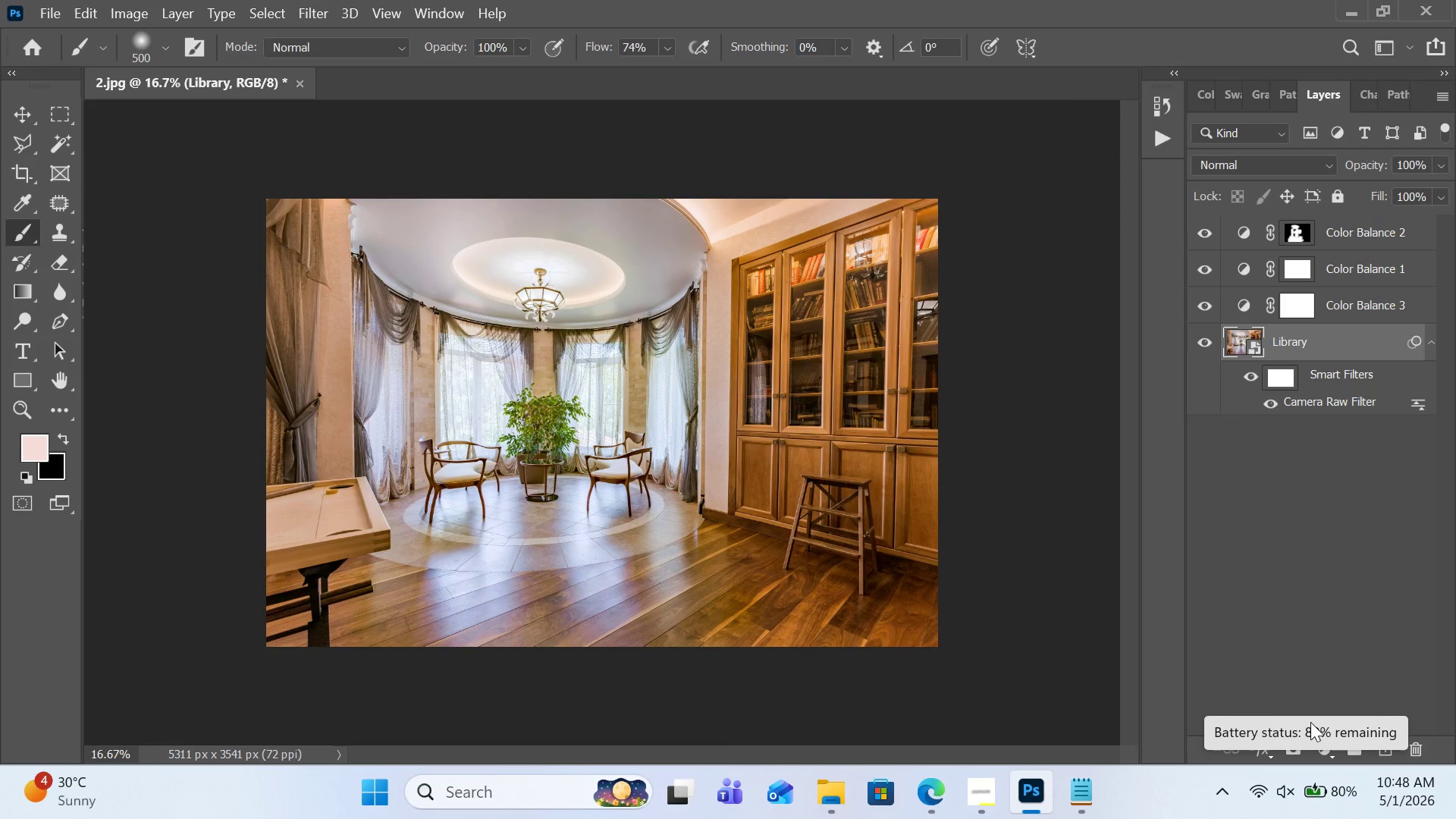 
left_click([965, 780])